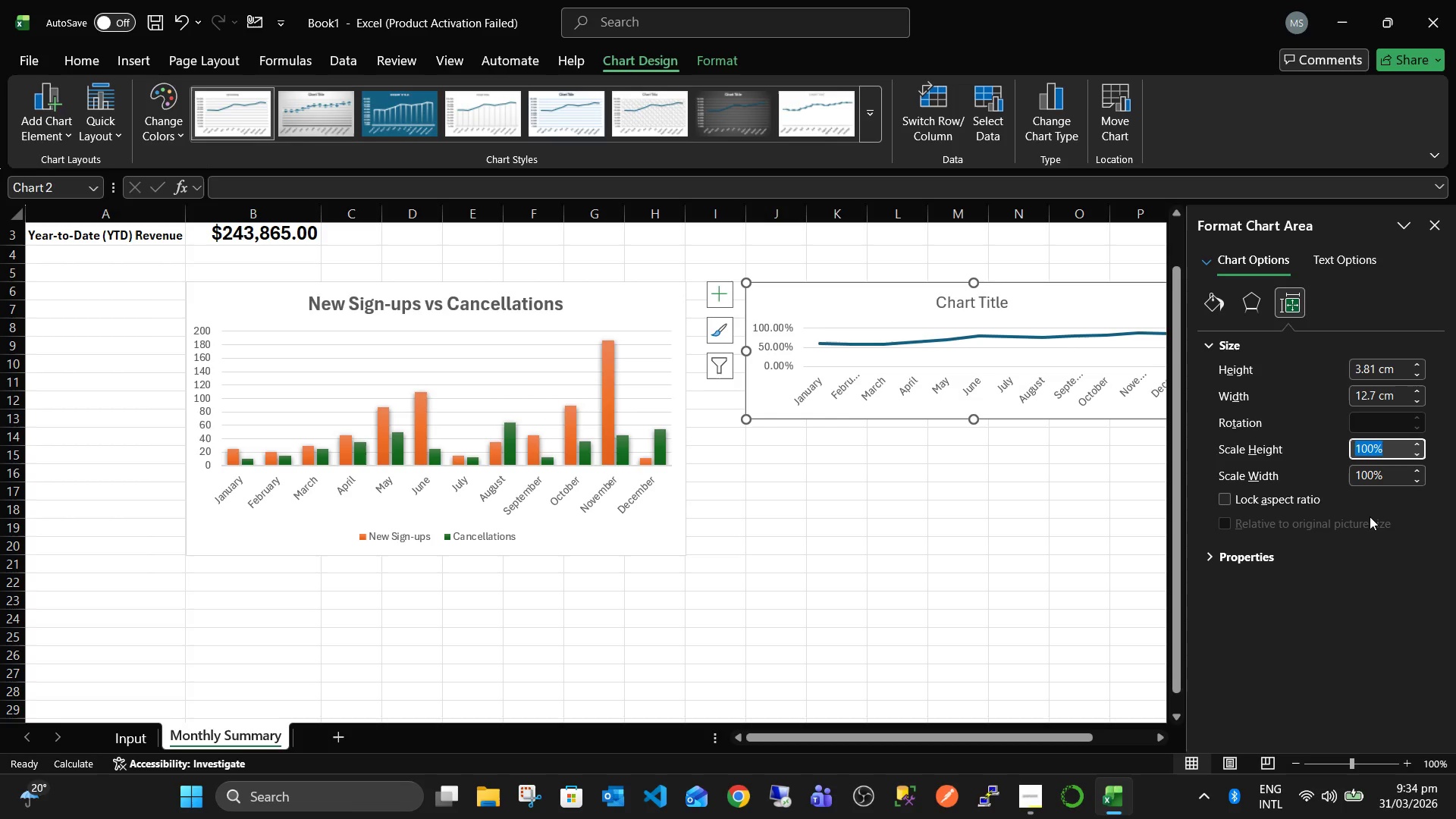 
left_click([1370, 518])
 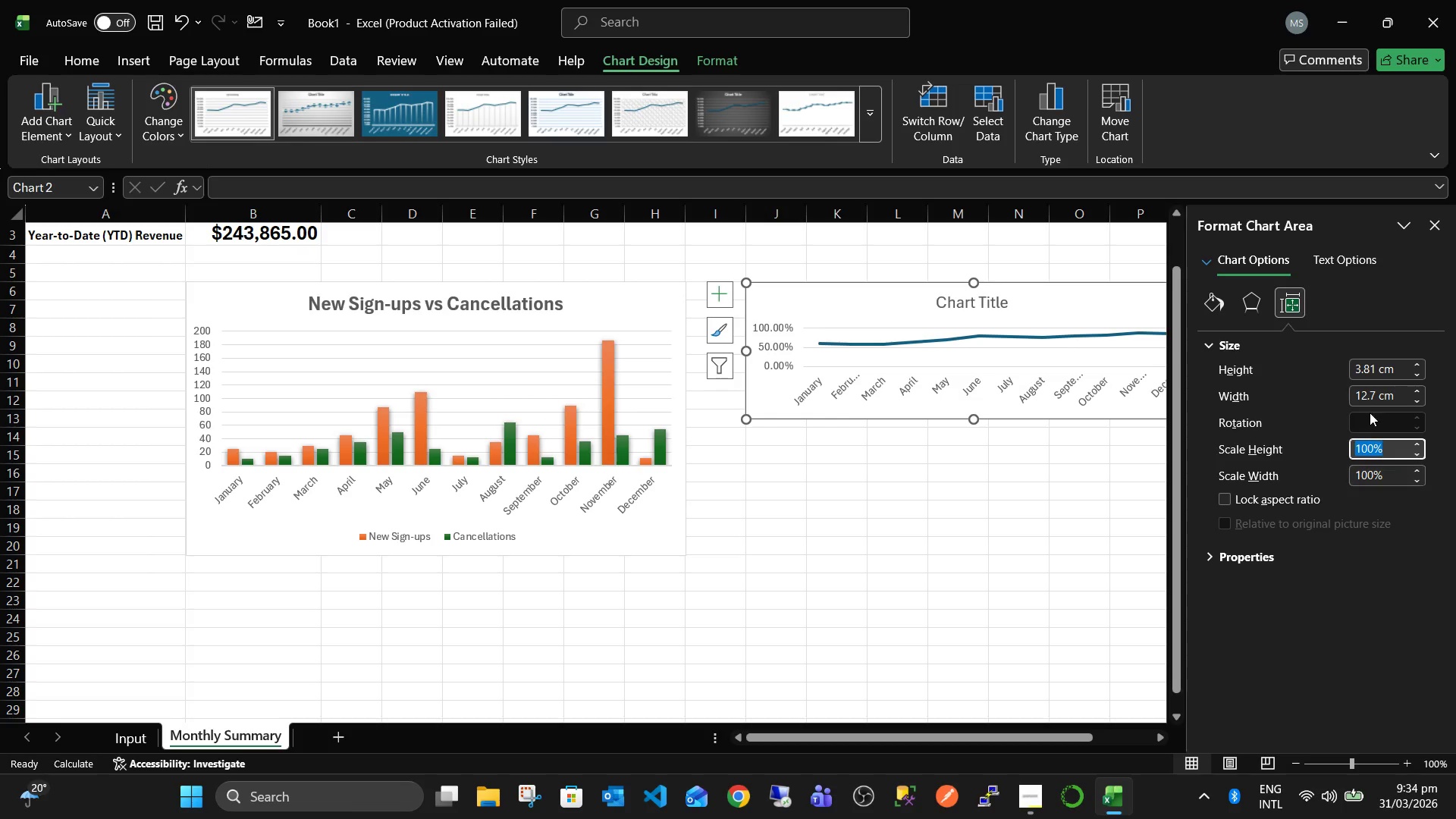 
hold_key(key=ControlLeft, duration=0.33)
 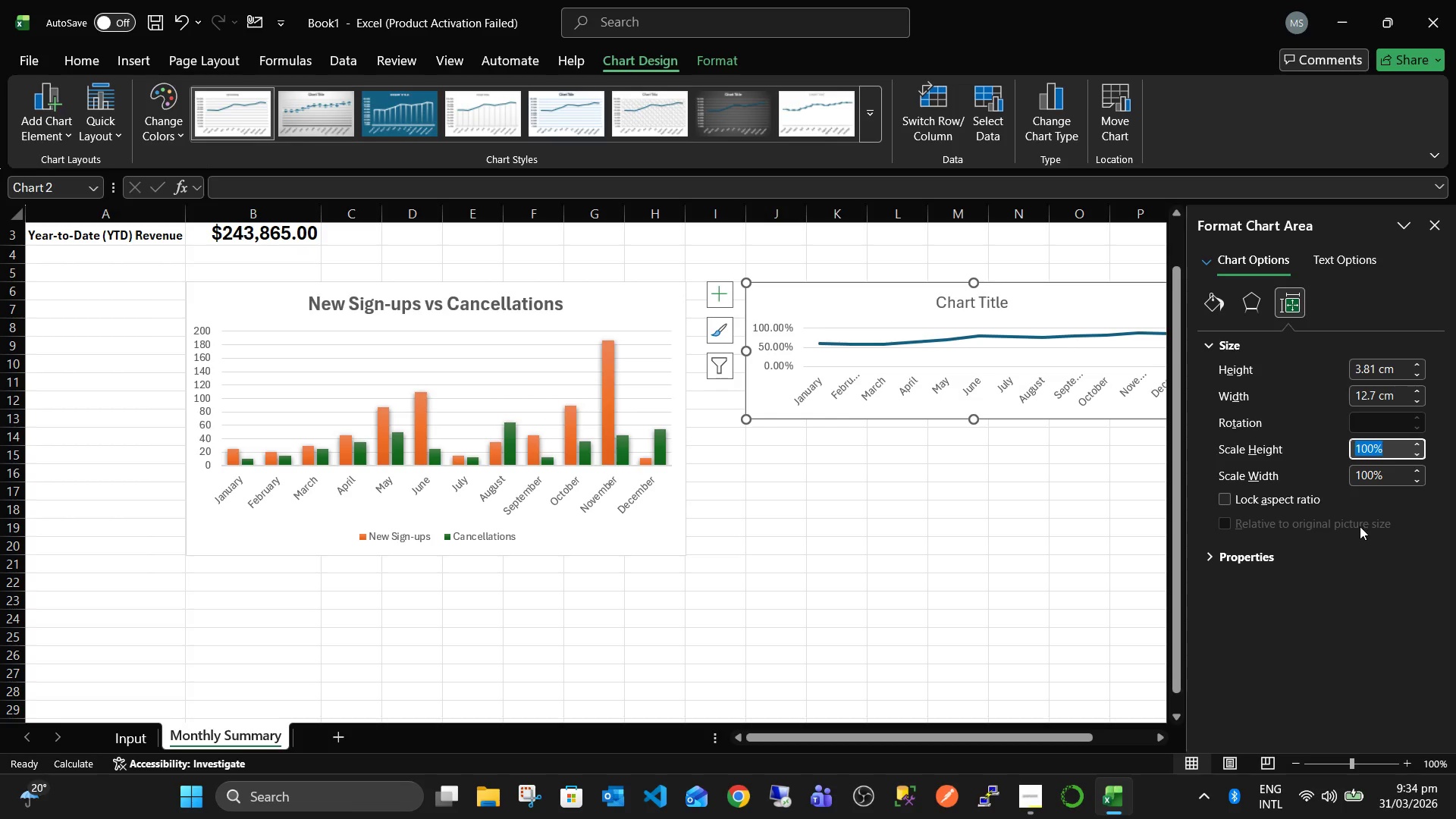 
left_click([1360, 526])
 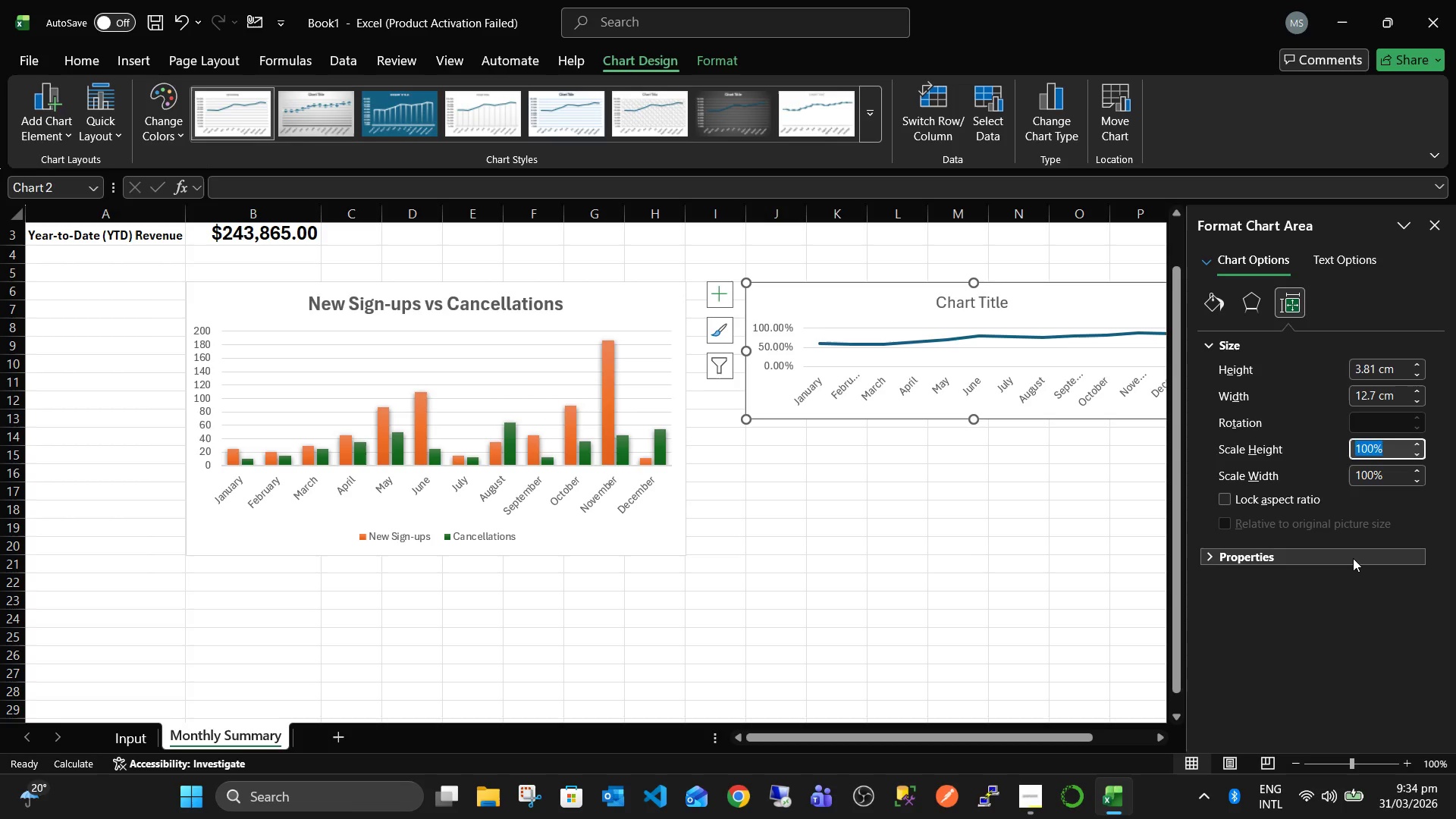 
key(Tab)
 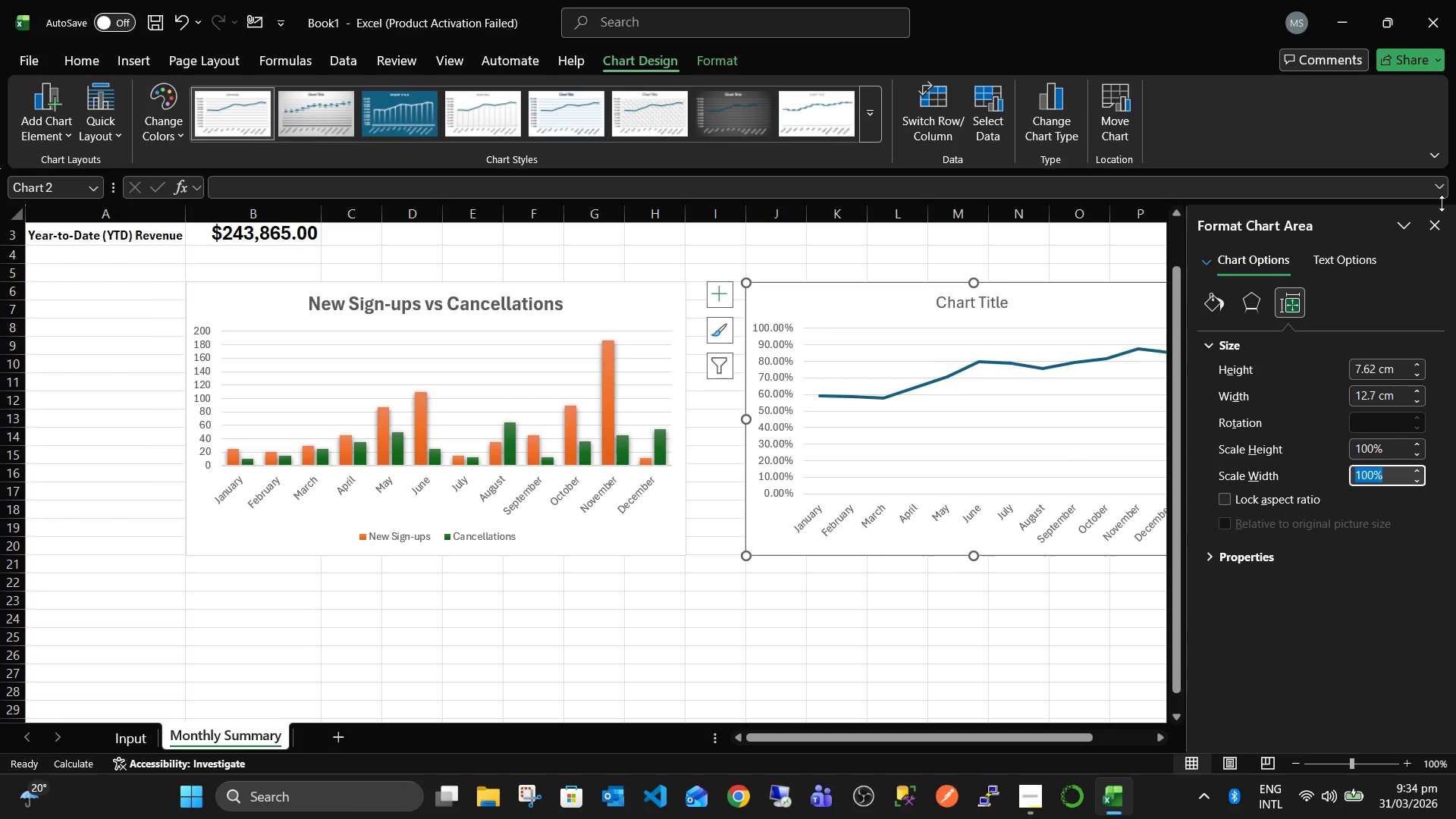 
double_click([1440, 228])
 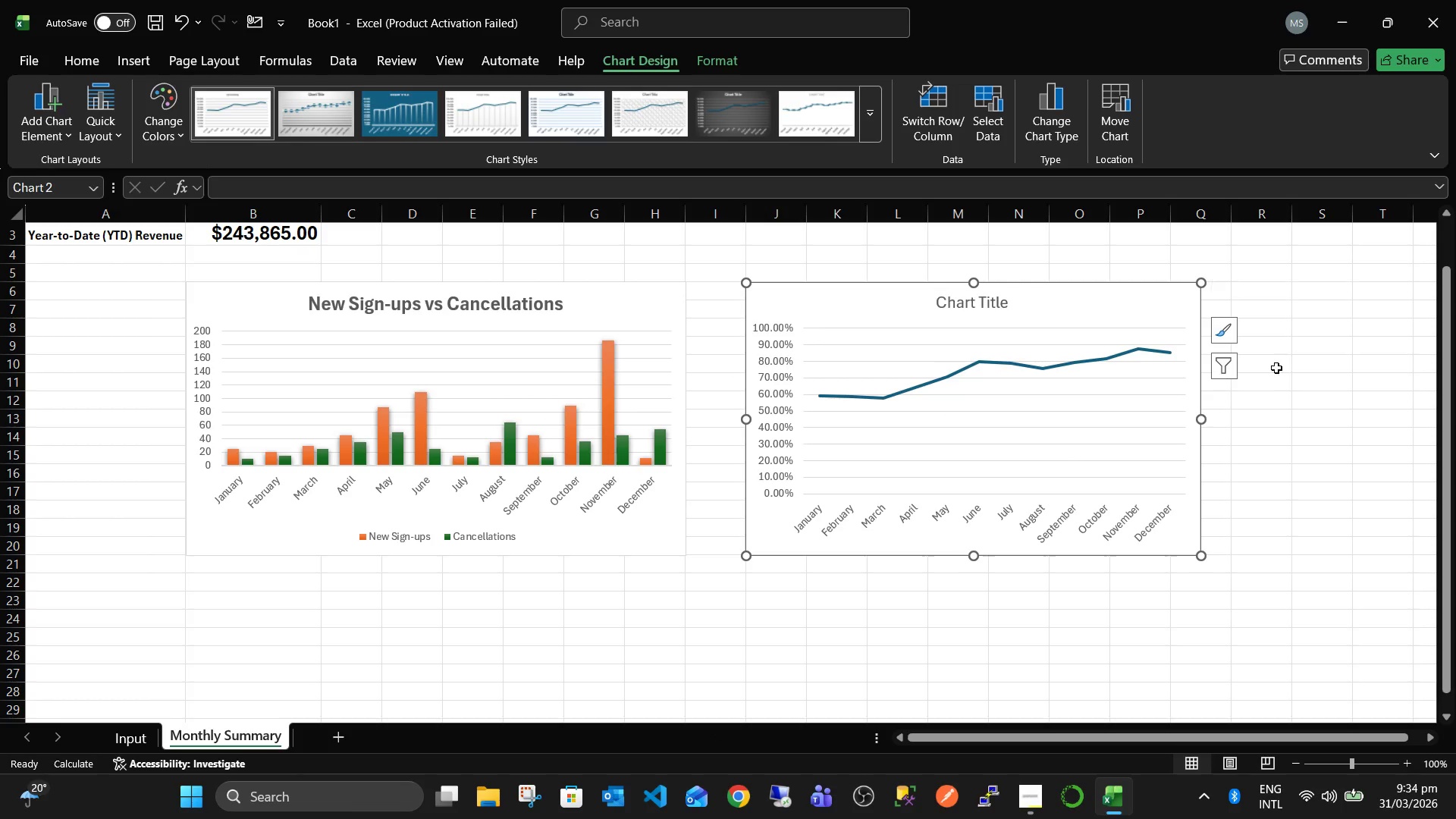 
left_click([1276, 368])
 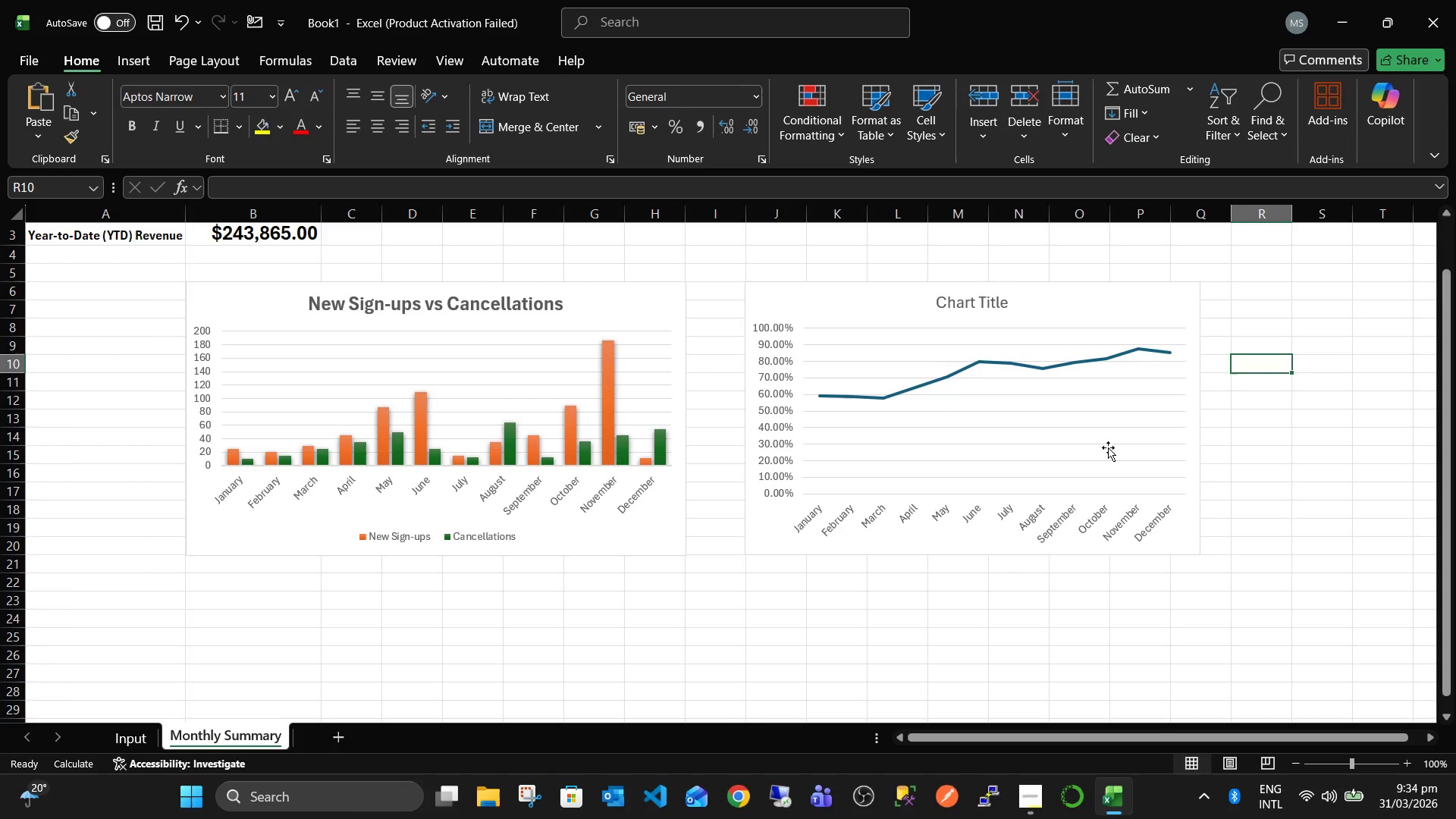 
left_click([1108, 447])
 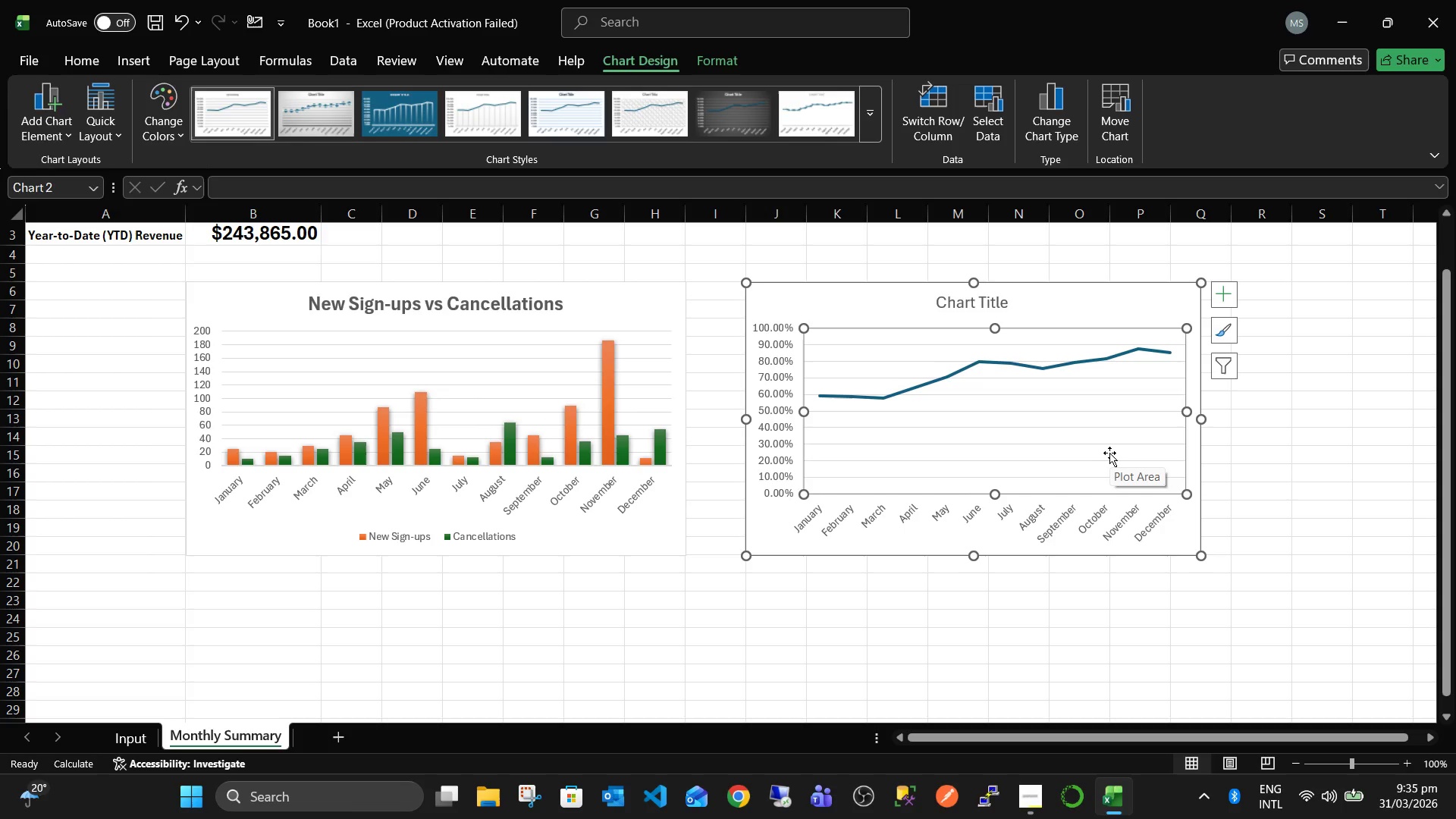 
wait(5.92)
 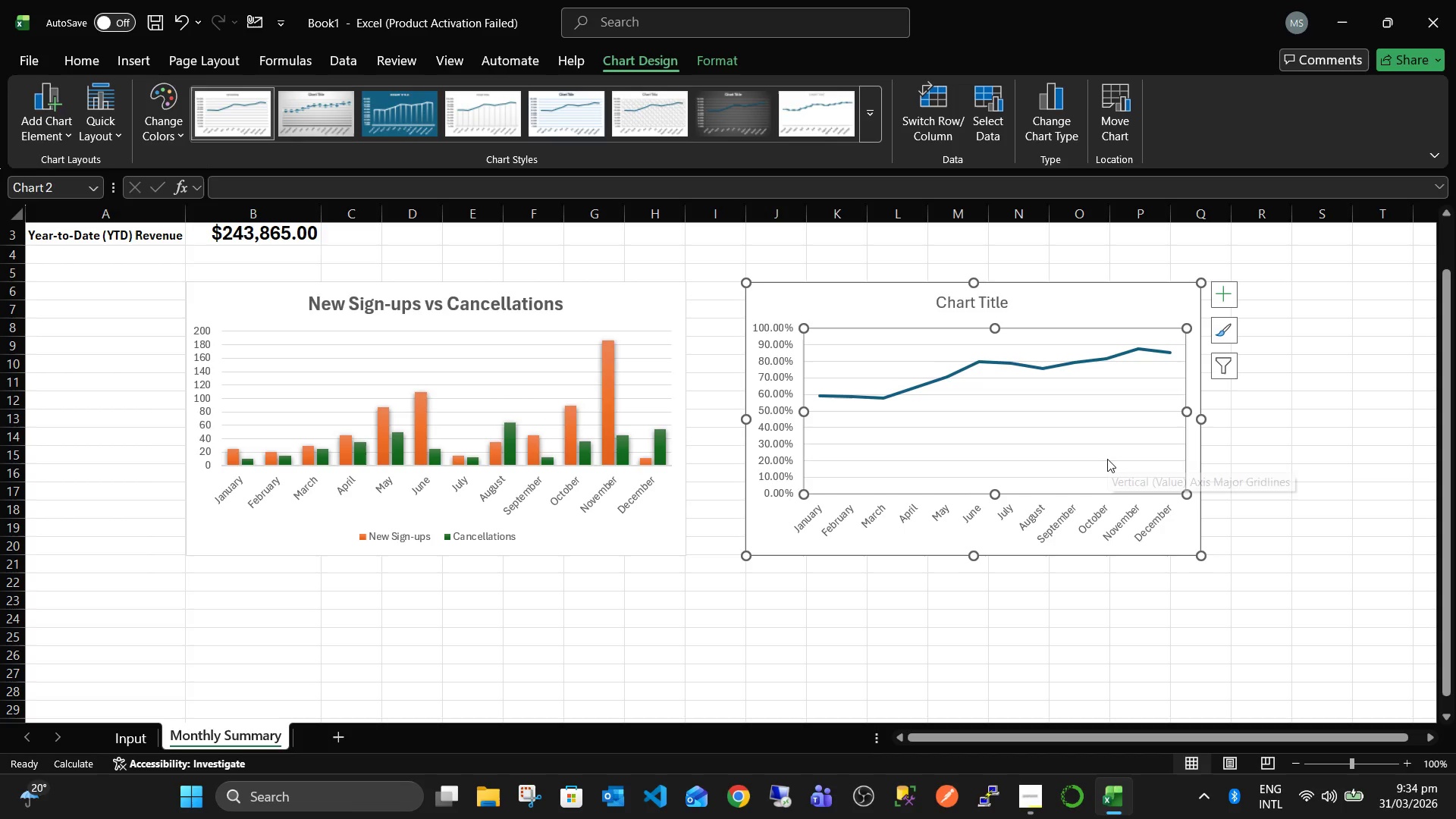 
left_click([777, 422])
 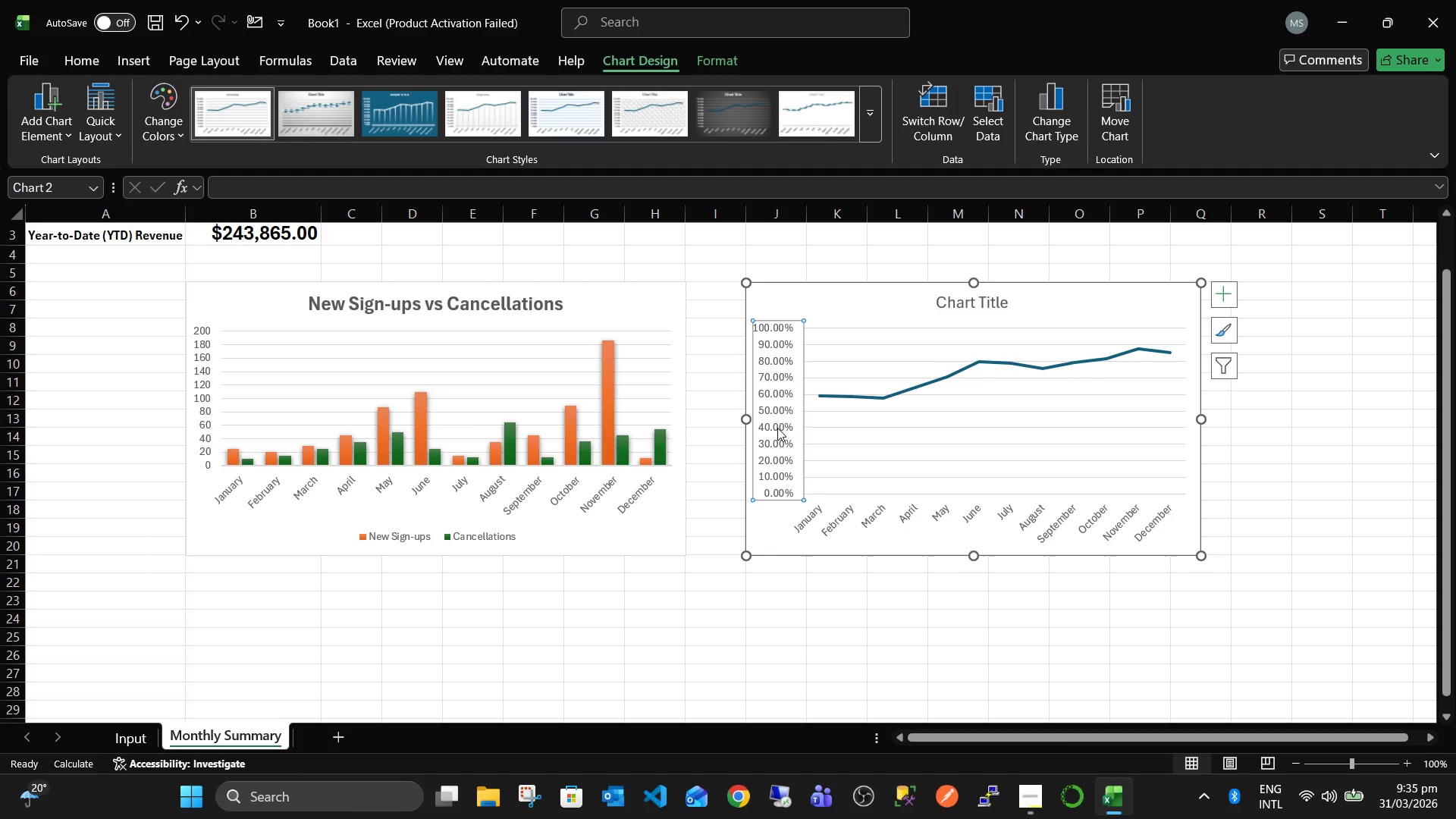 
right_click([777, 428])
 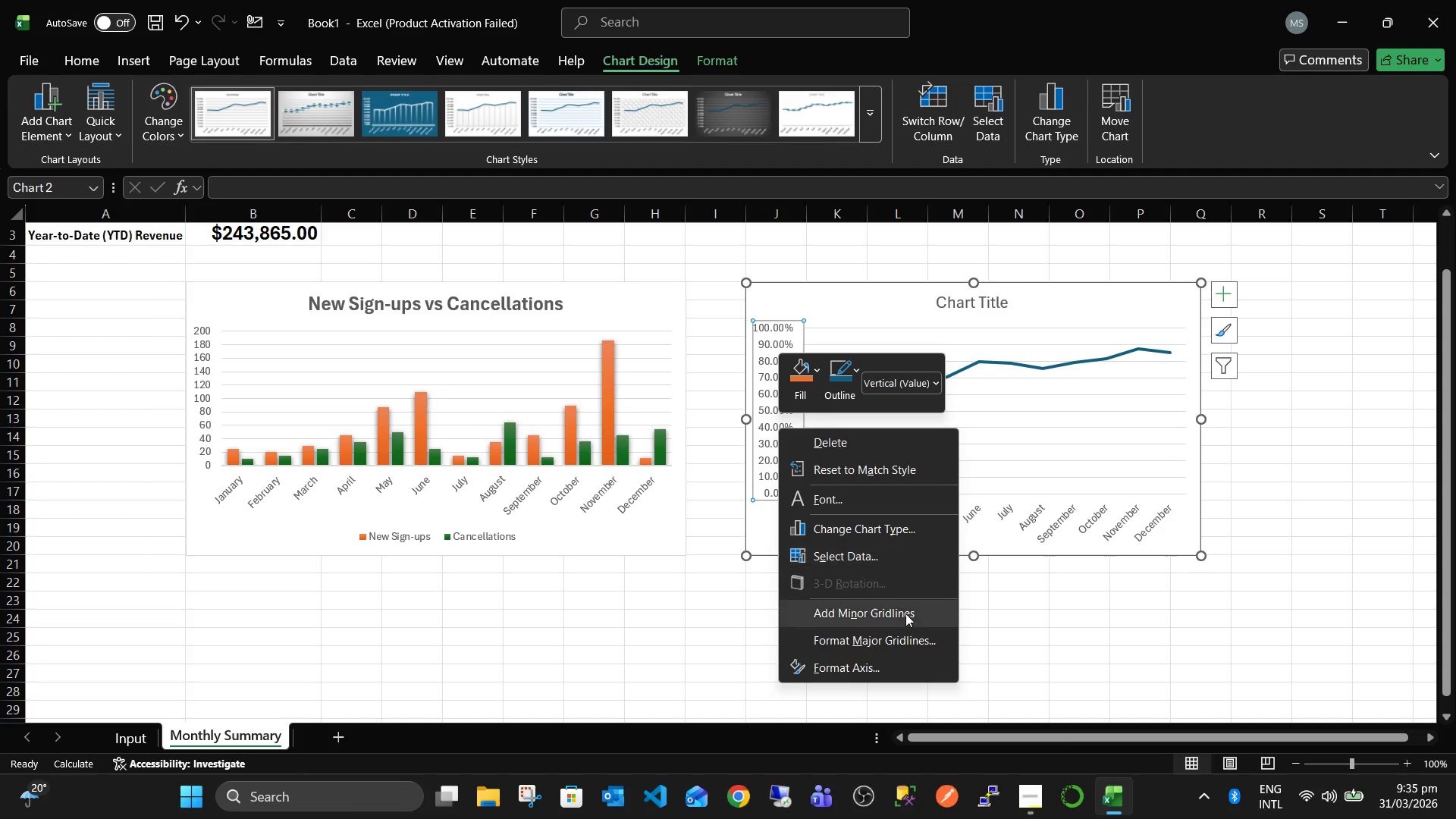 
wait(5.8)
 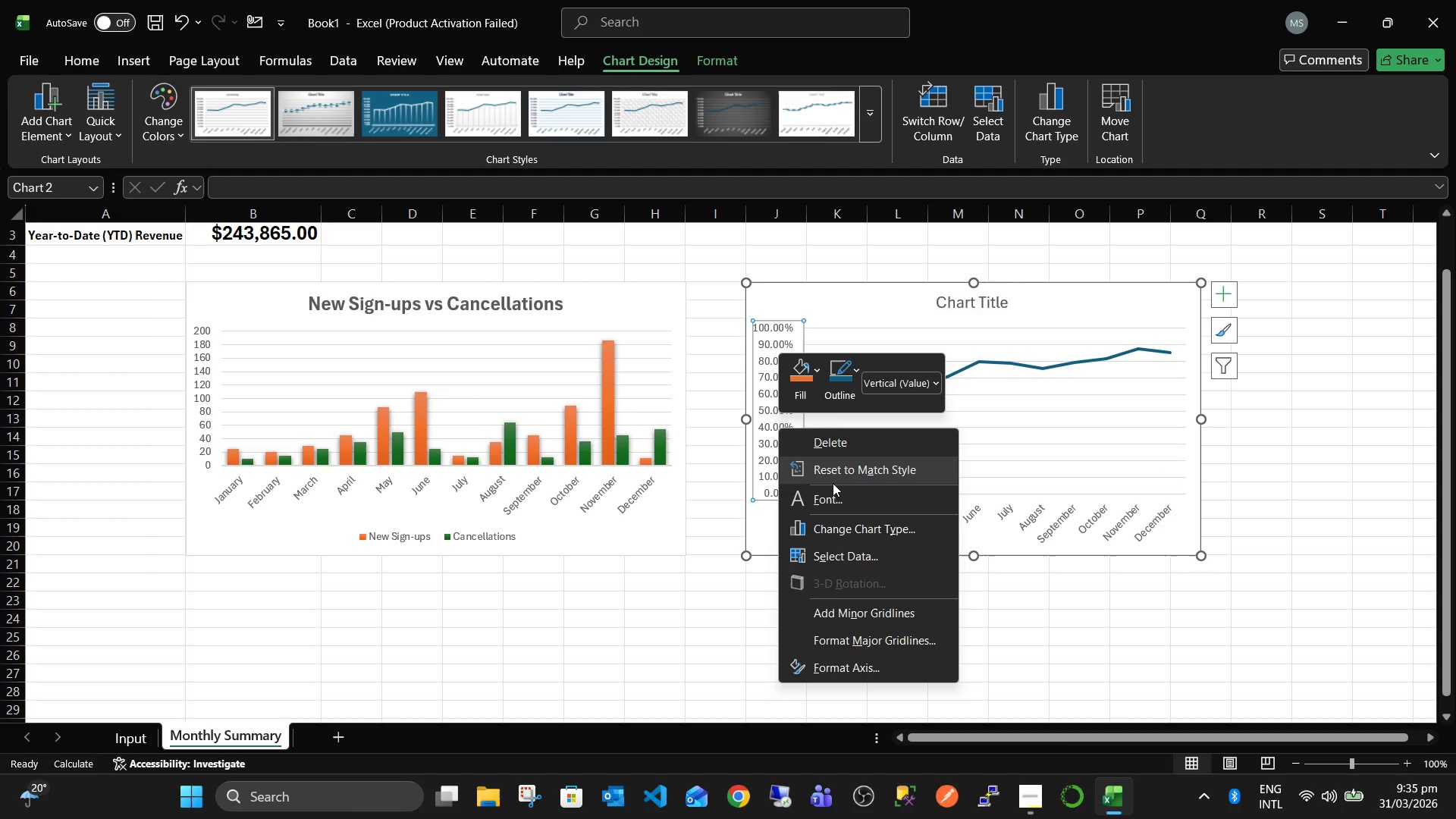 
left_click([927, 658])
 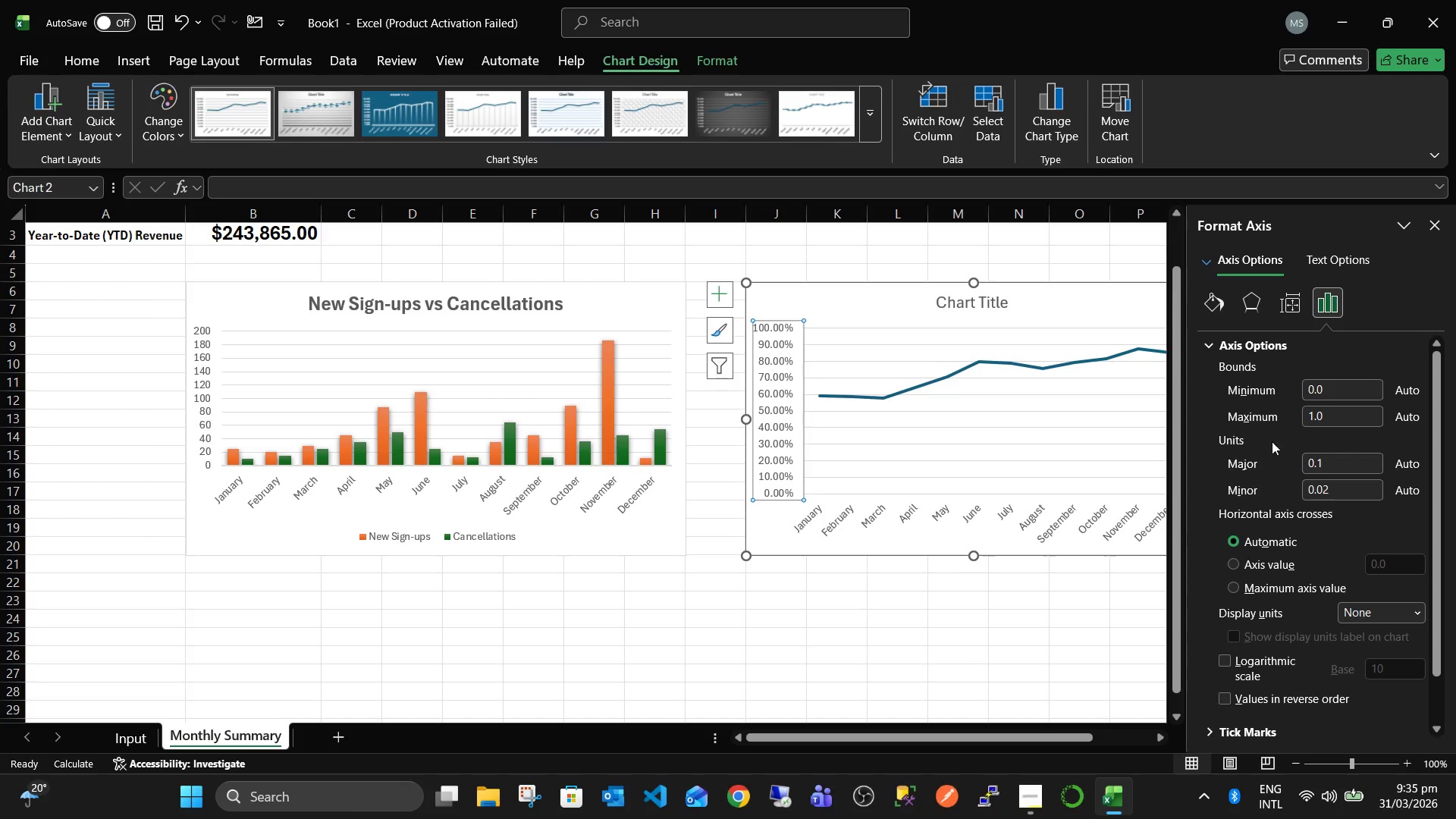 
scroll: coordinate [1313, 550], scroll_direction: down, amount: 4.0
 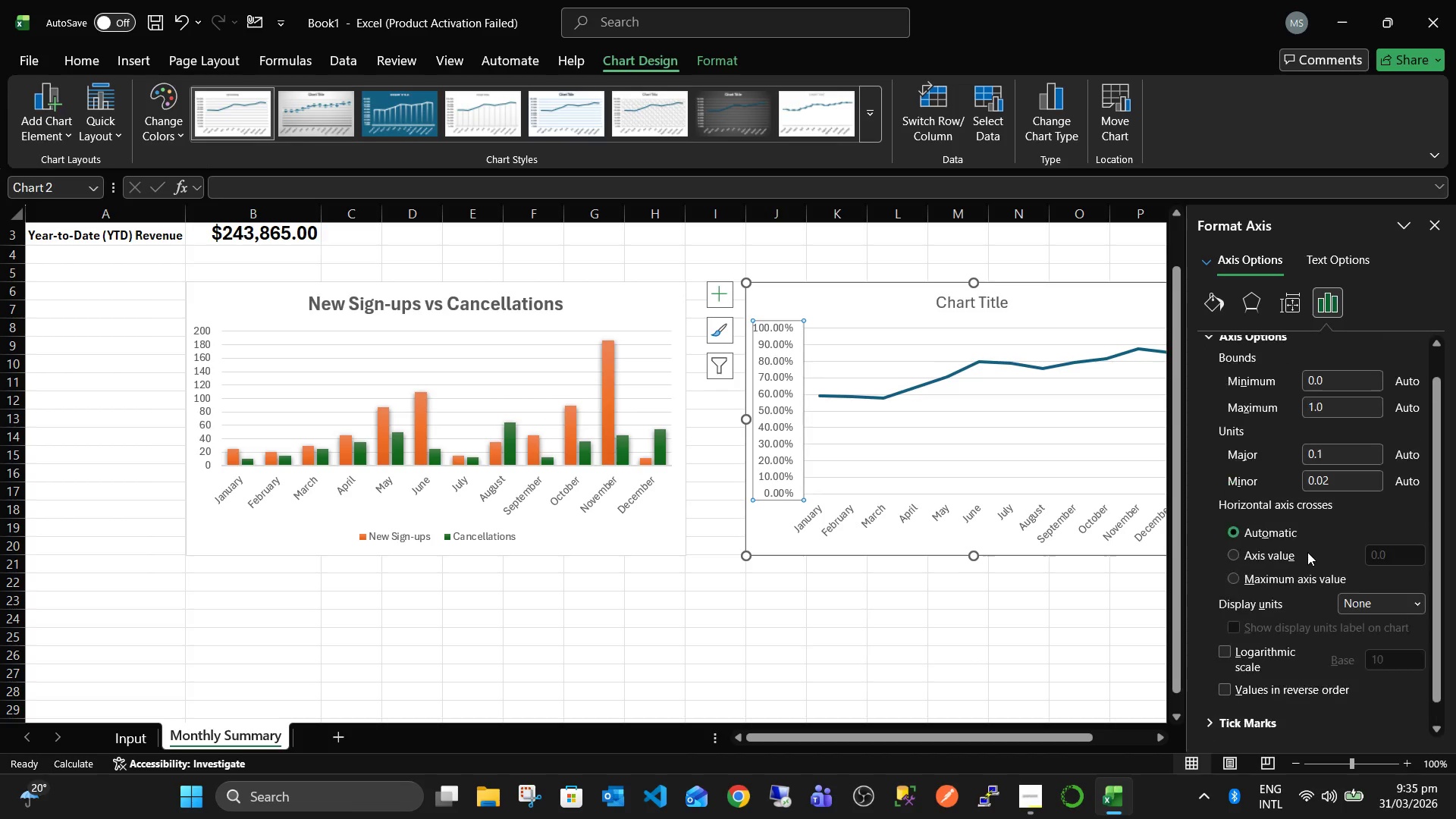 
scroll: coordinate [1307, 552], scroll_direction: up, amount: 4.0
 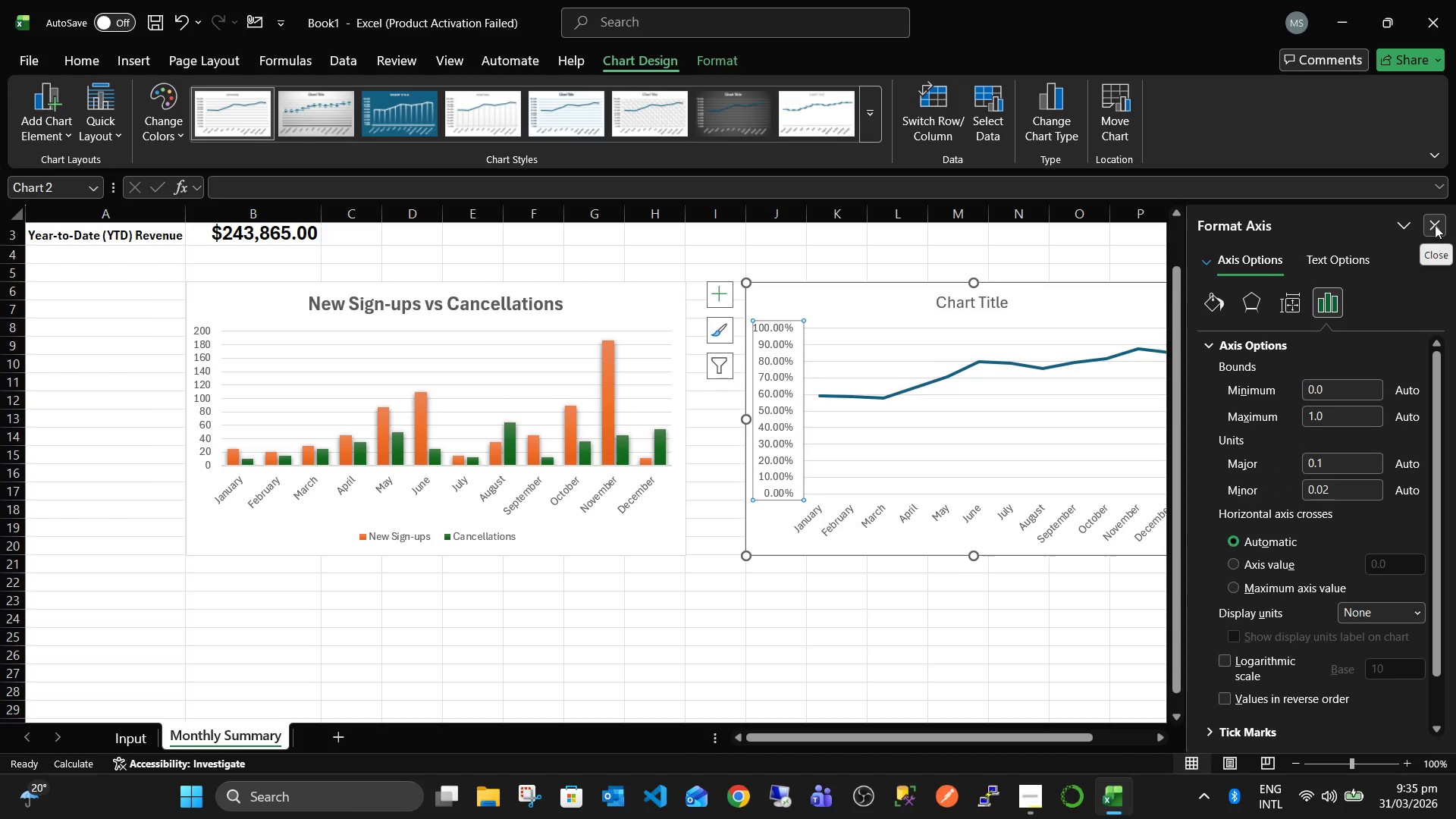 
left_click([1435, 225])
 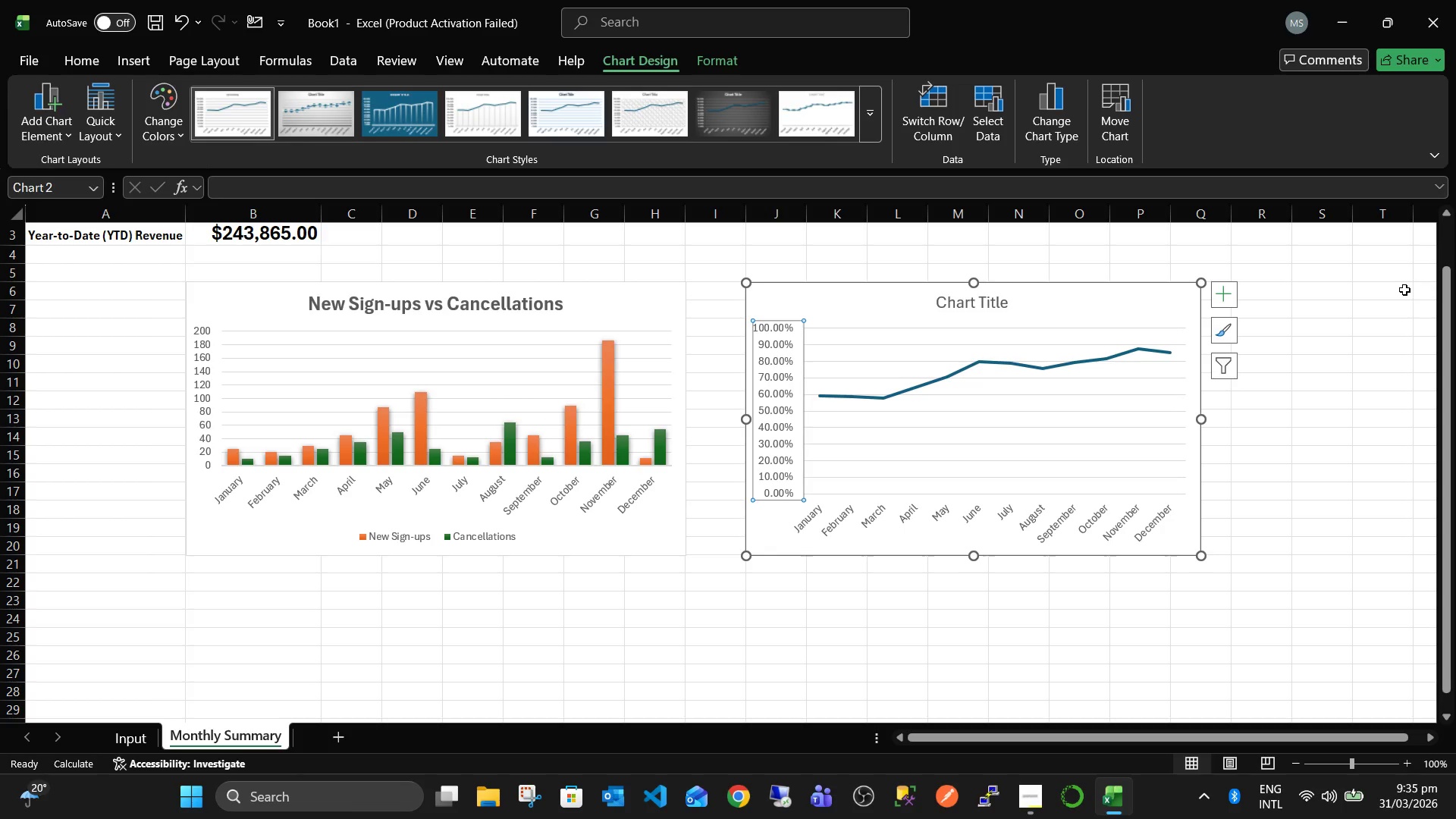 
wait(5.81)
 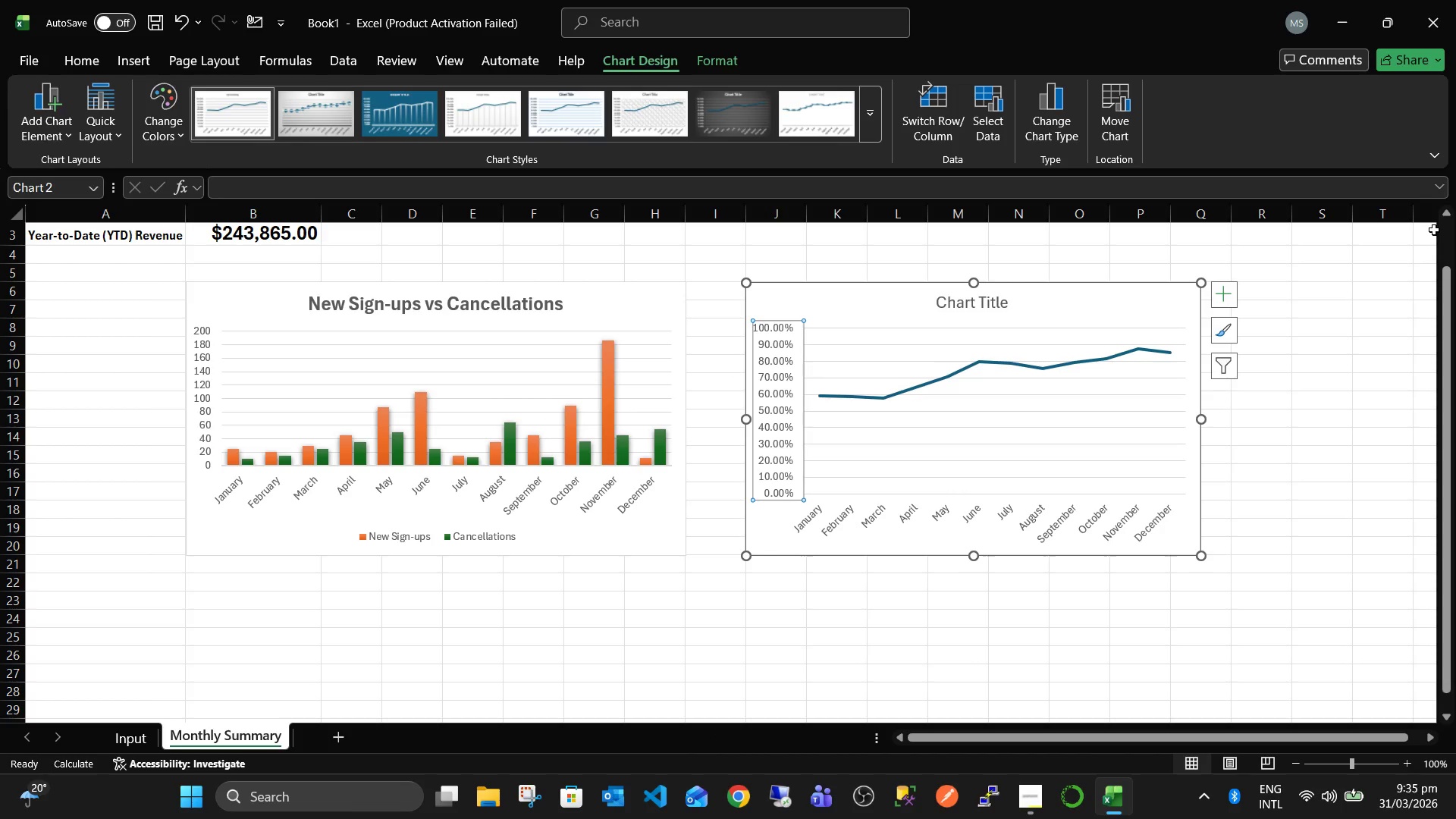 
left_click([1404, 290])
 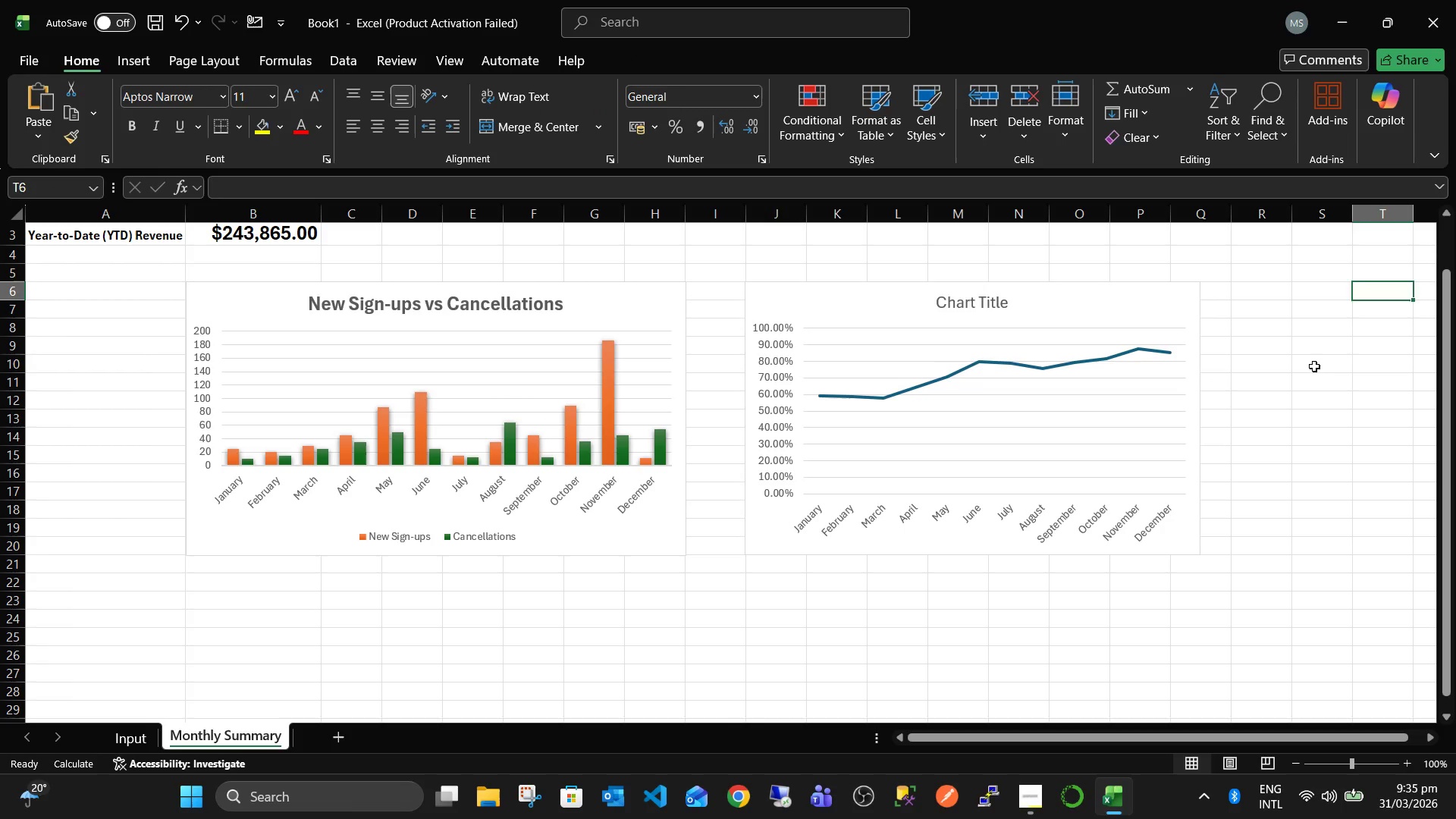 
left_click([1314, 366])
 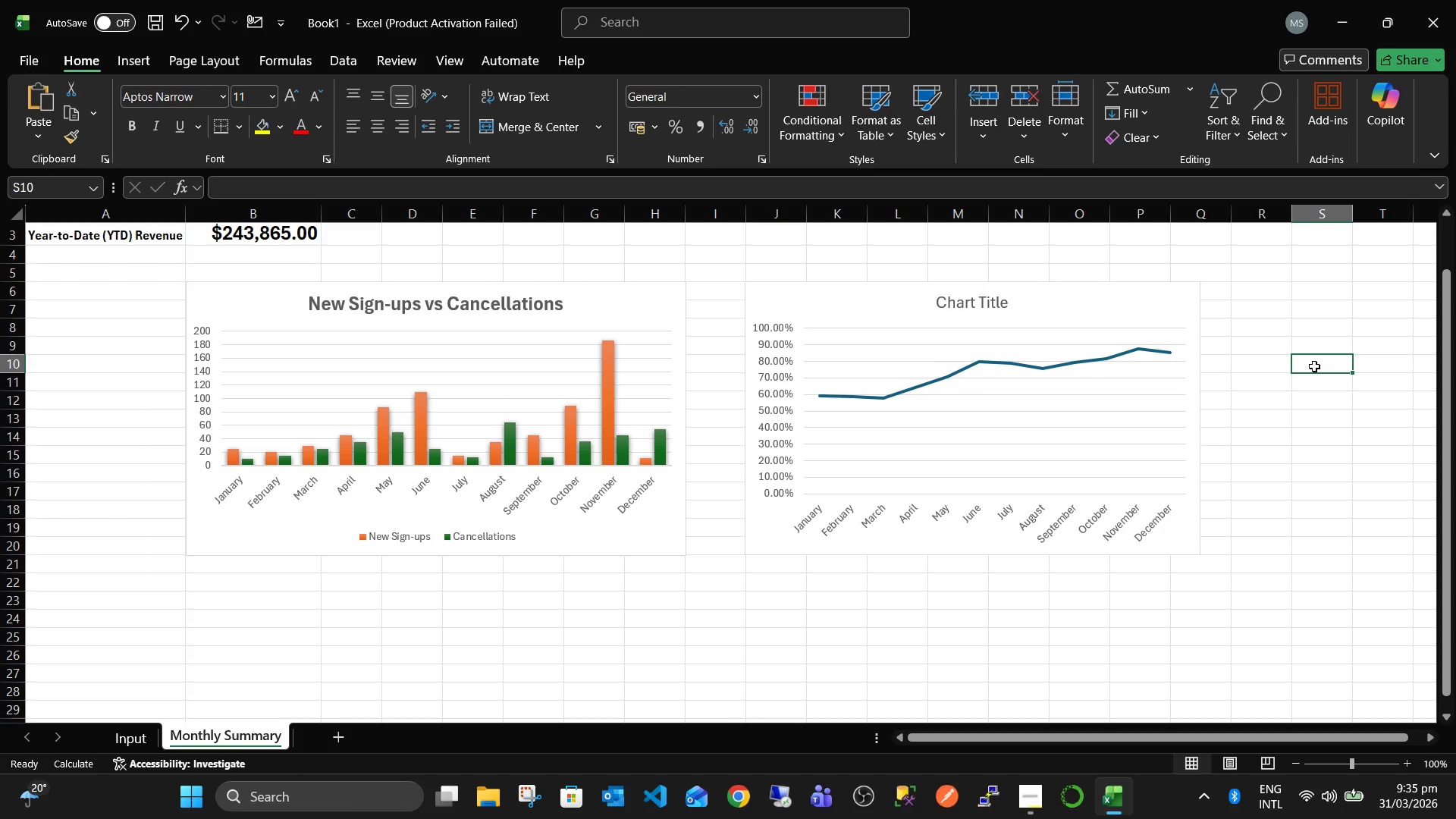 
wait(13.89)
 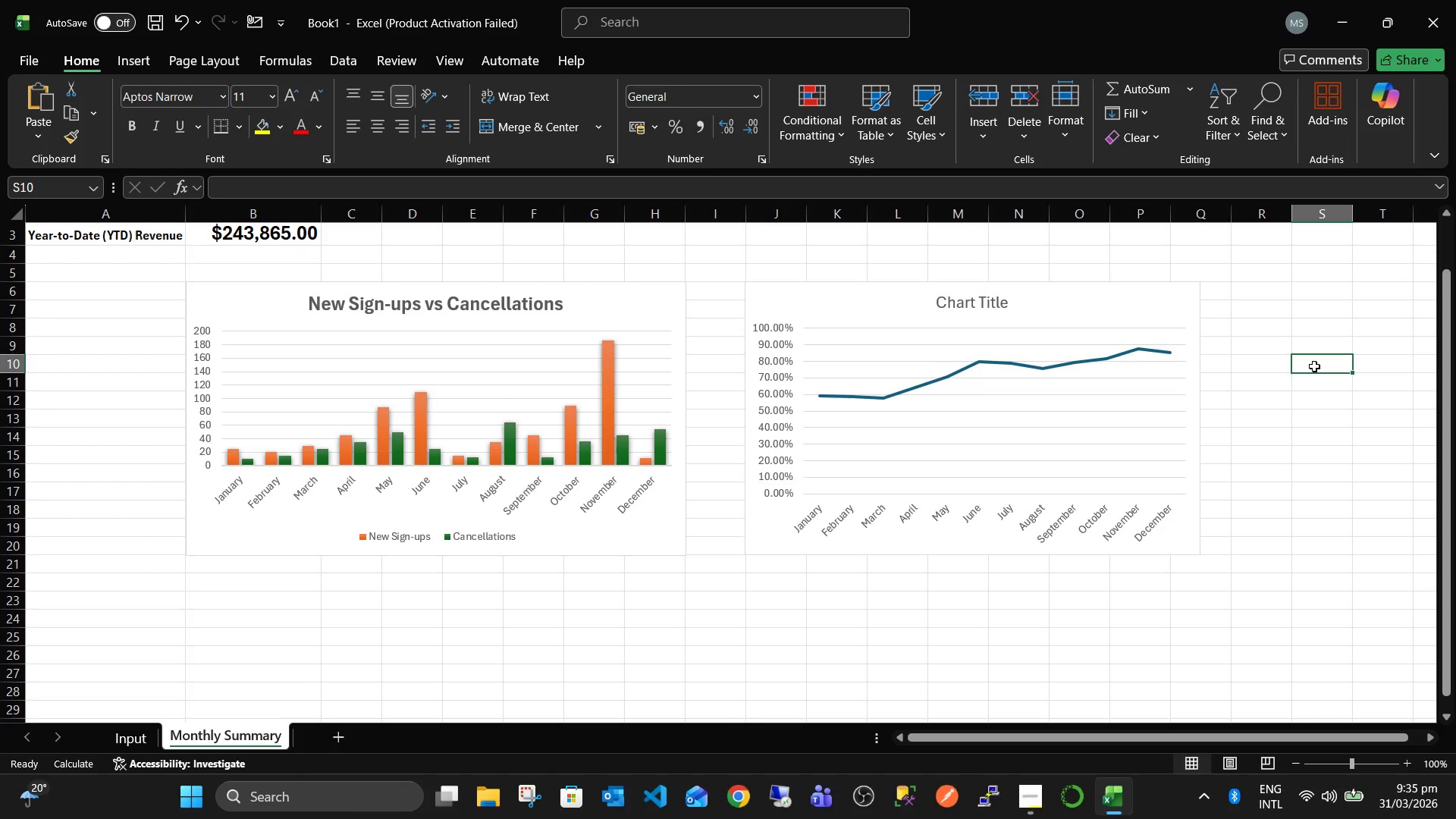 
left_click([1150, 397])
 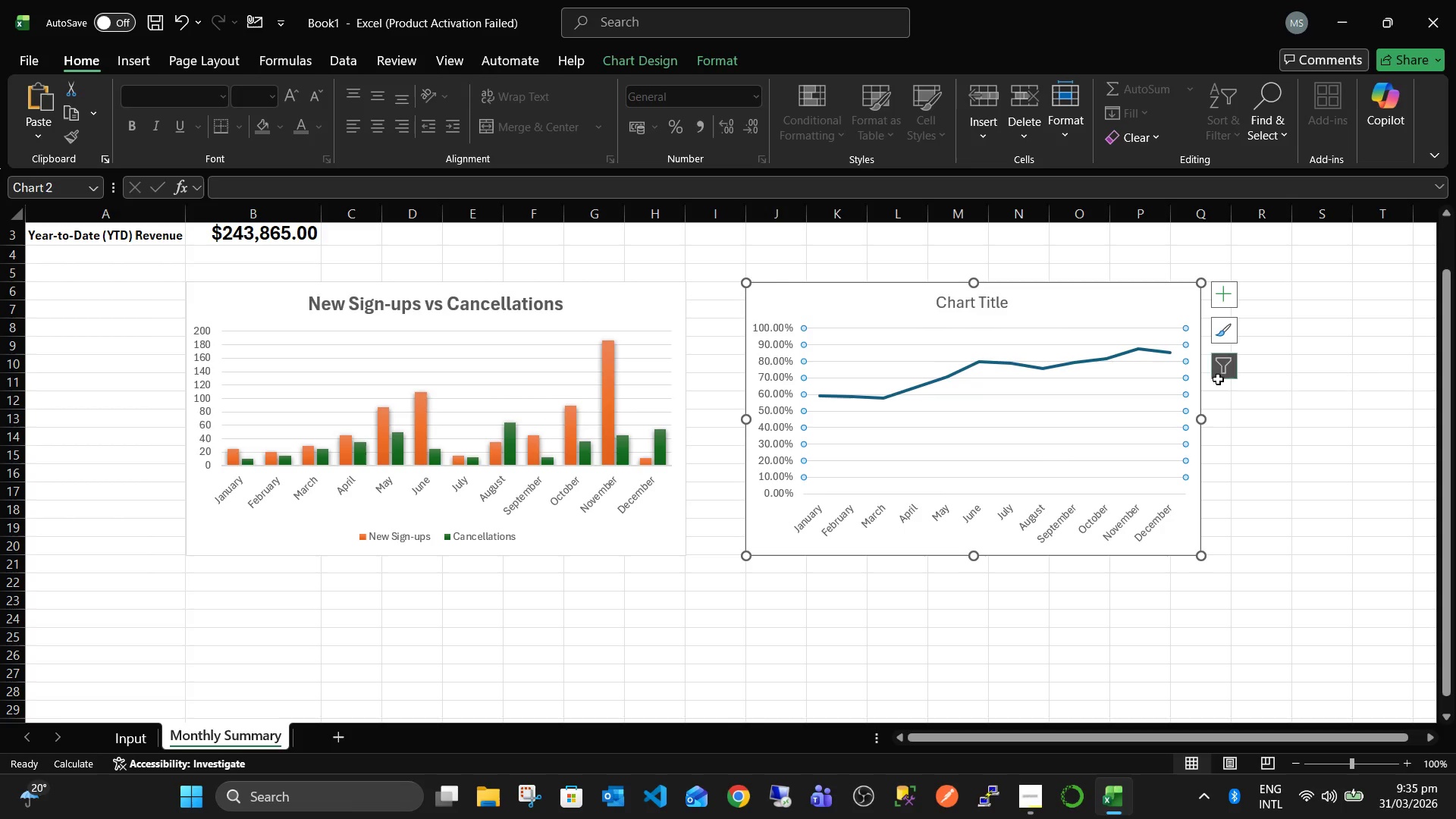 
left_click([1225, 375])
 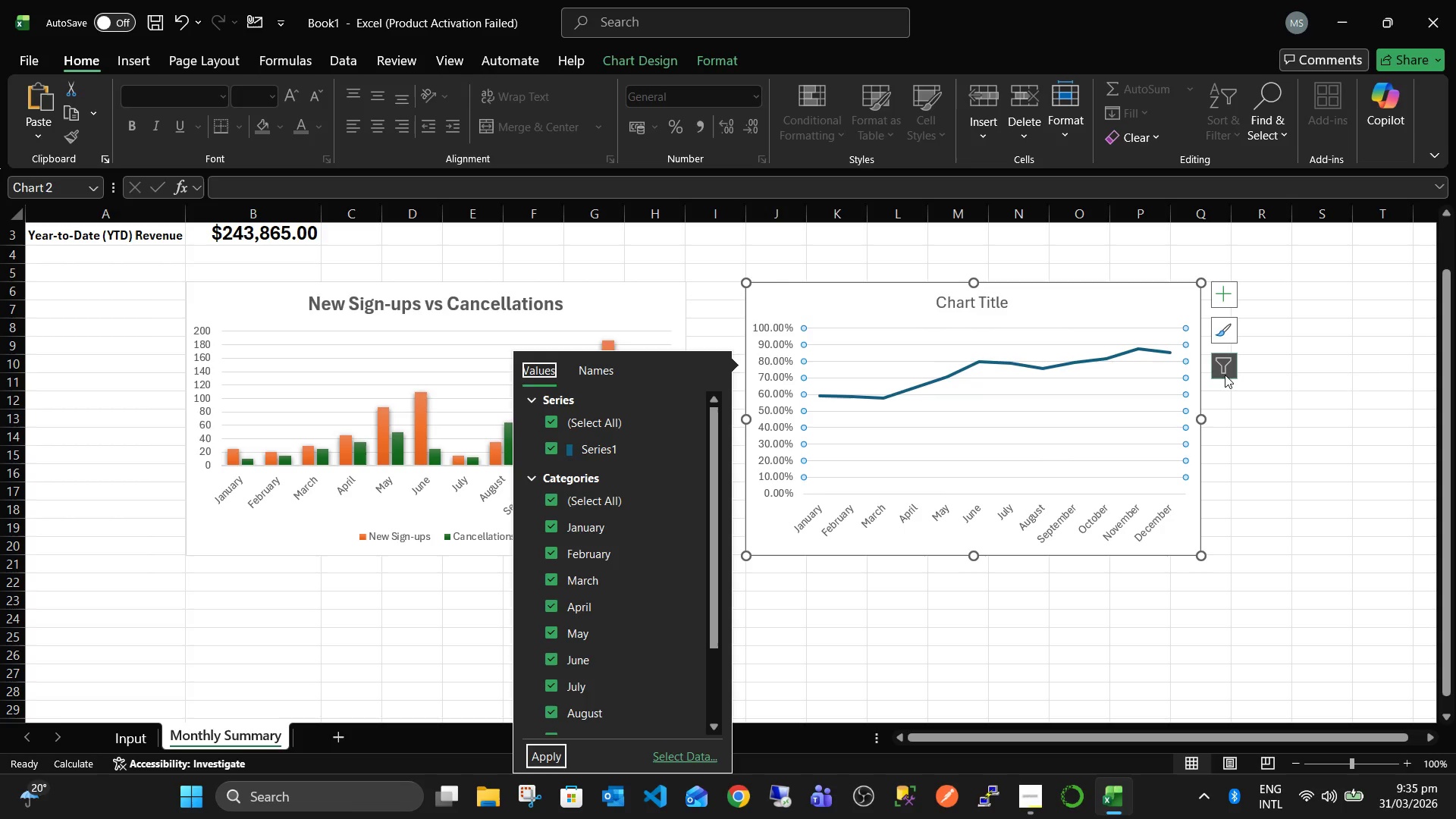 
left_click([1225, 375])
 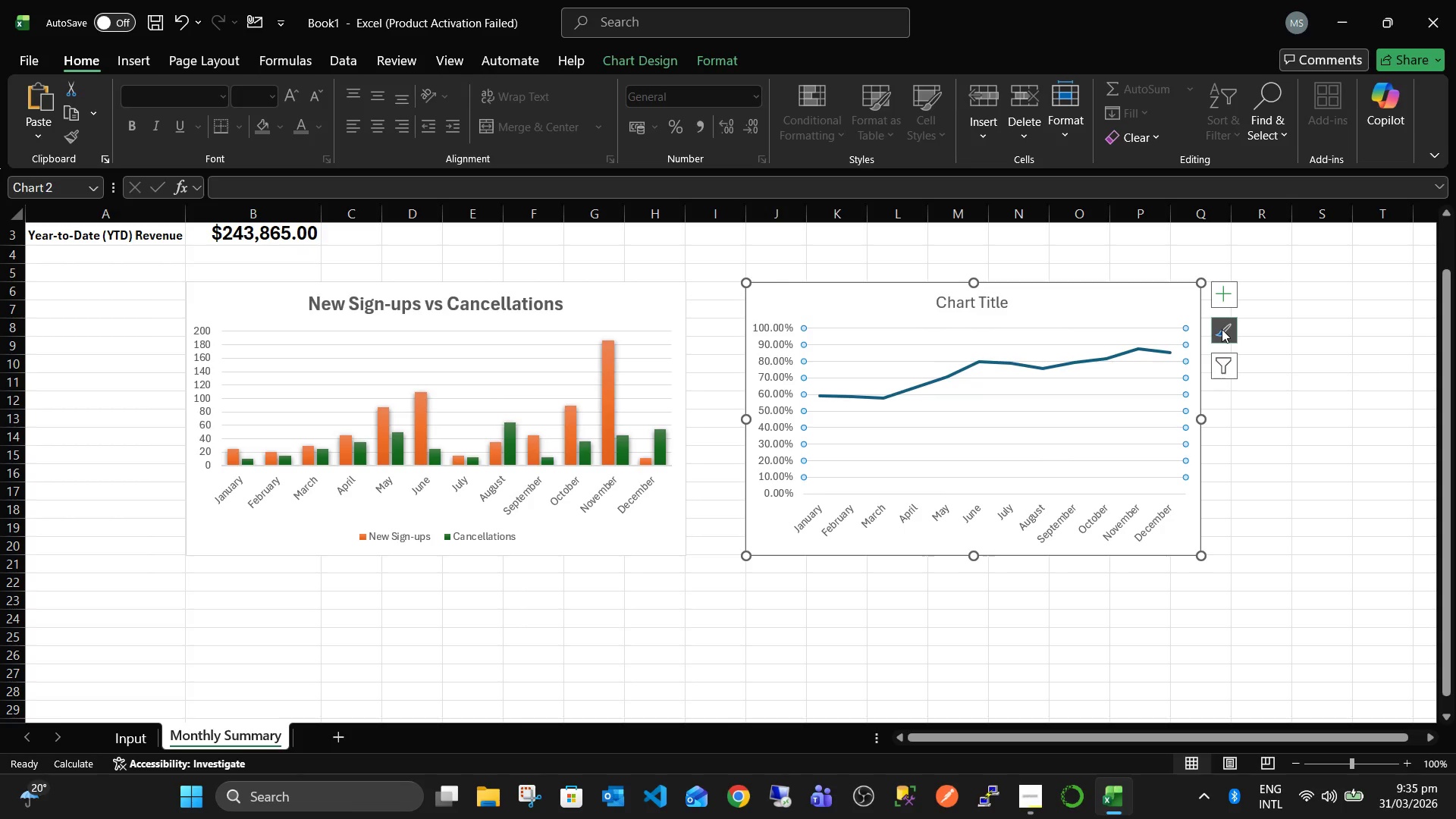 
left_click([1222, 329])
 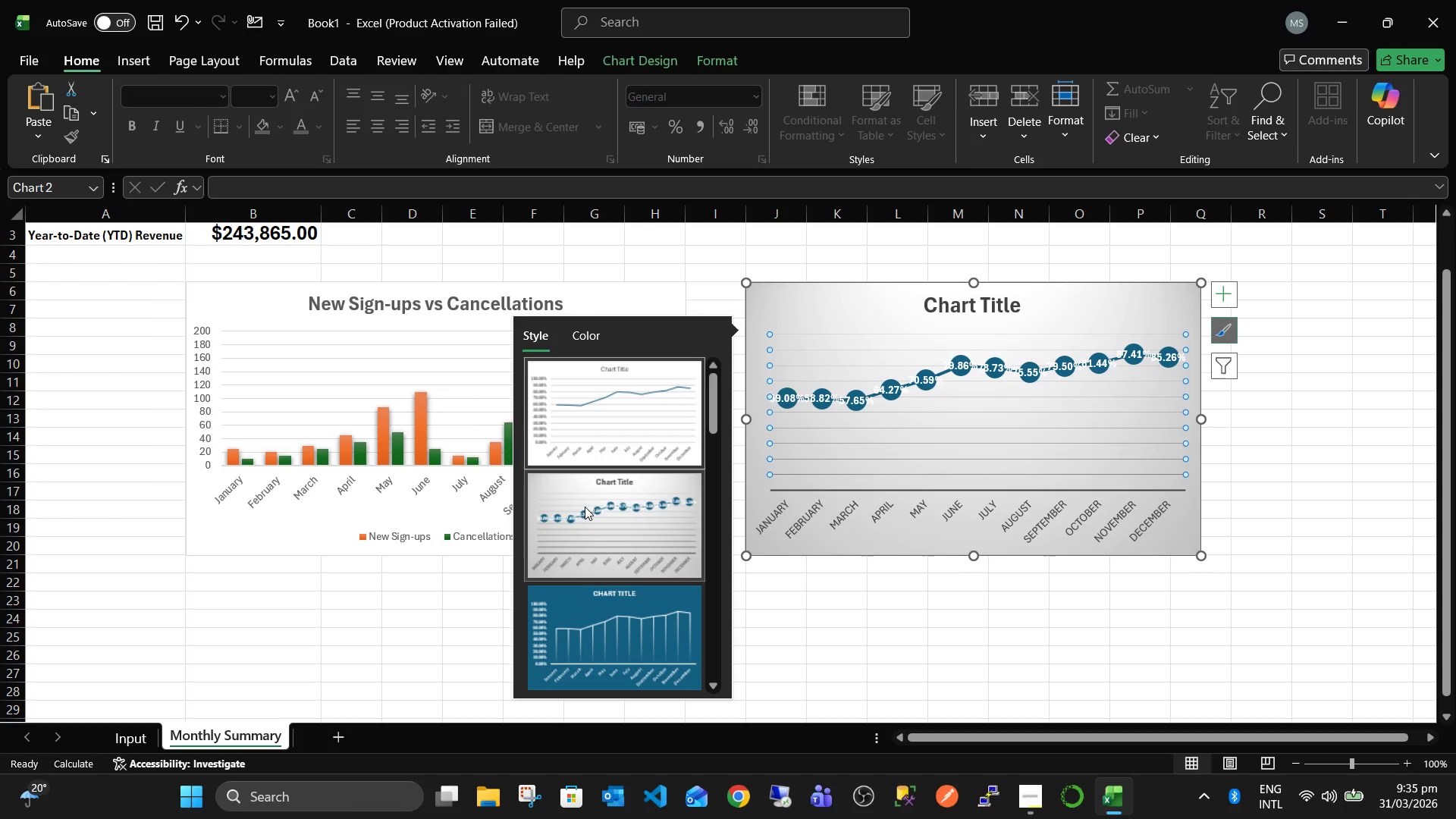 
scroll: coordinate [592, 642], scroll_direction: down, amount: 7.0
 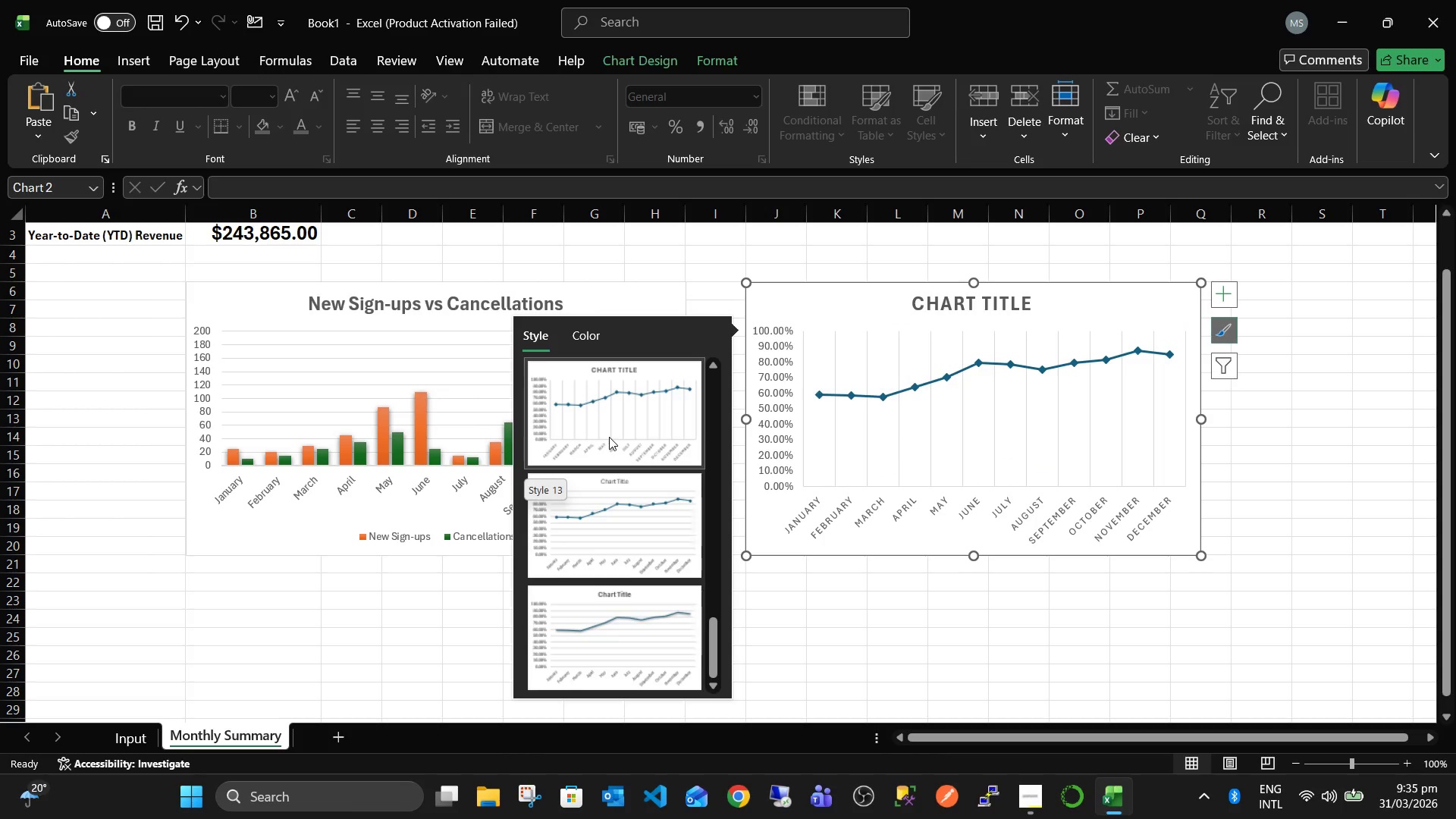 
mouse_move([620, 493])
 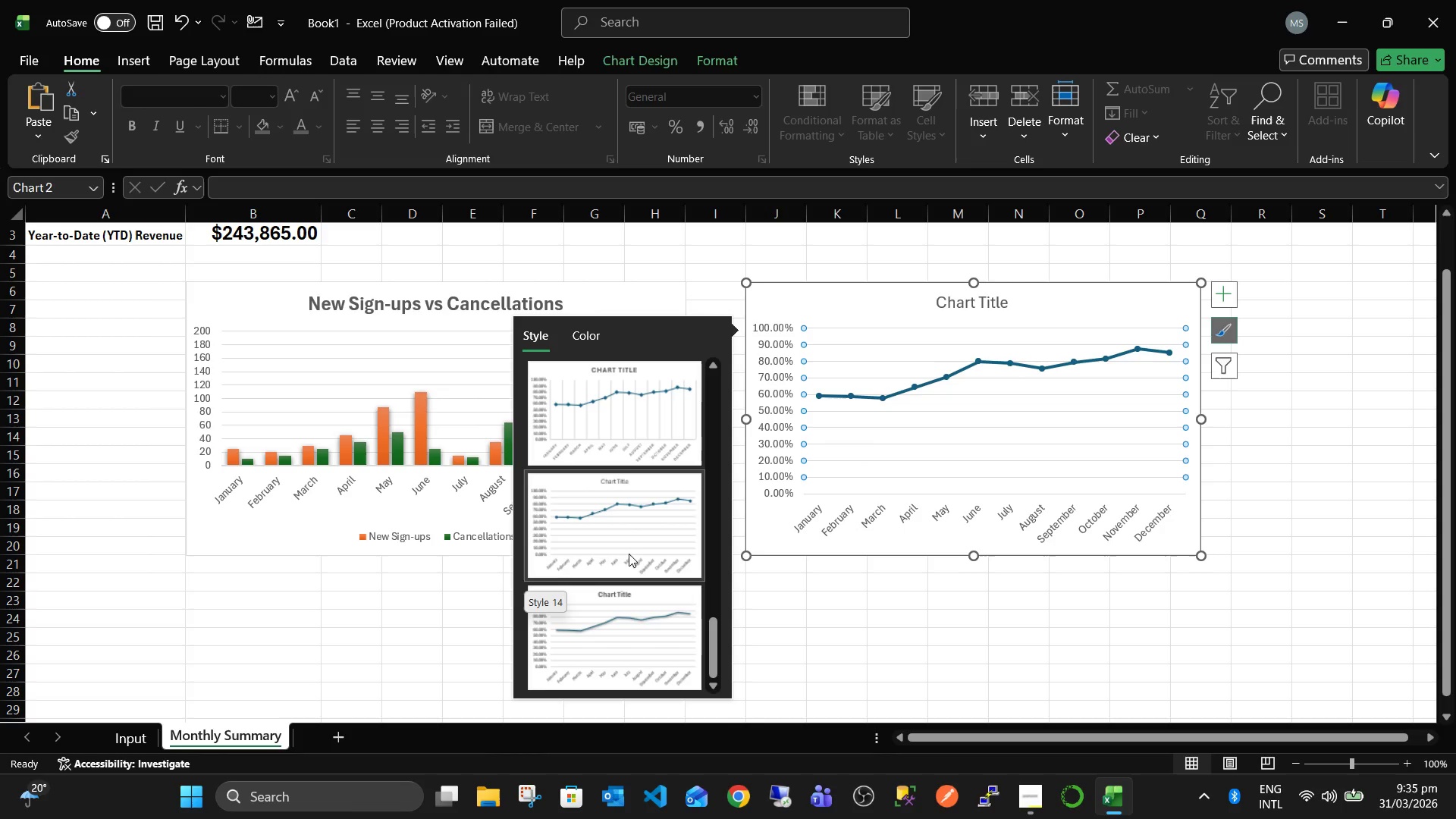 
left_click([629, 554])
 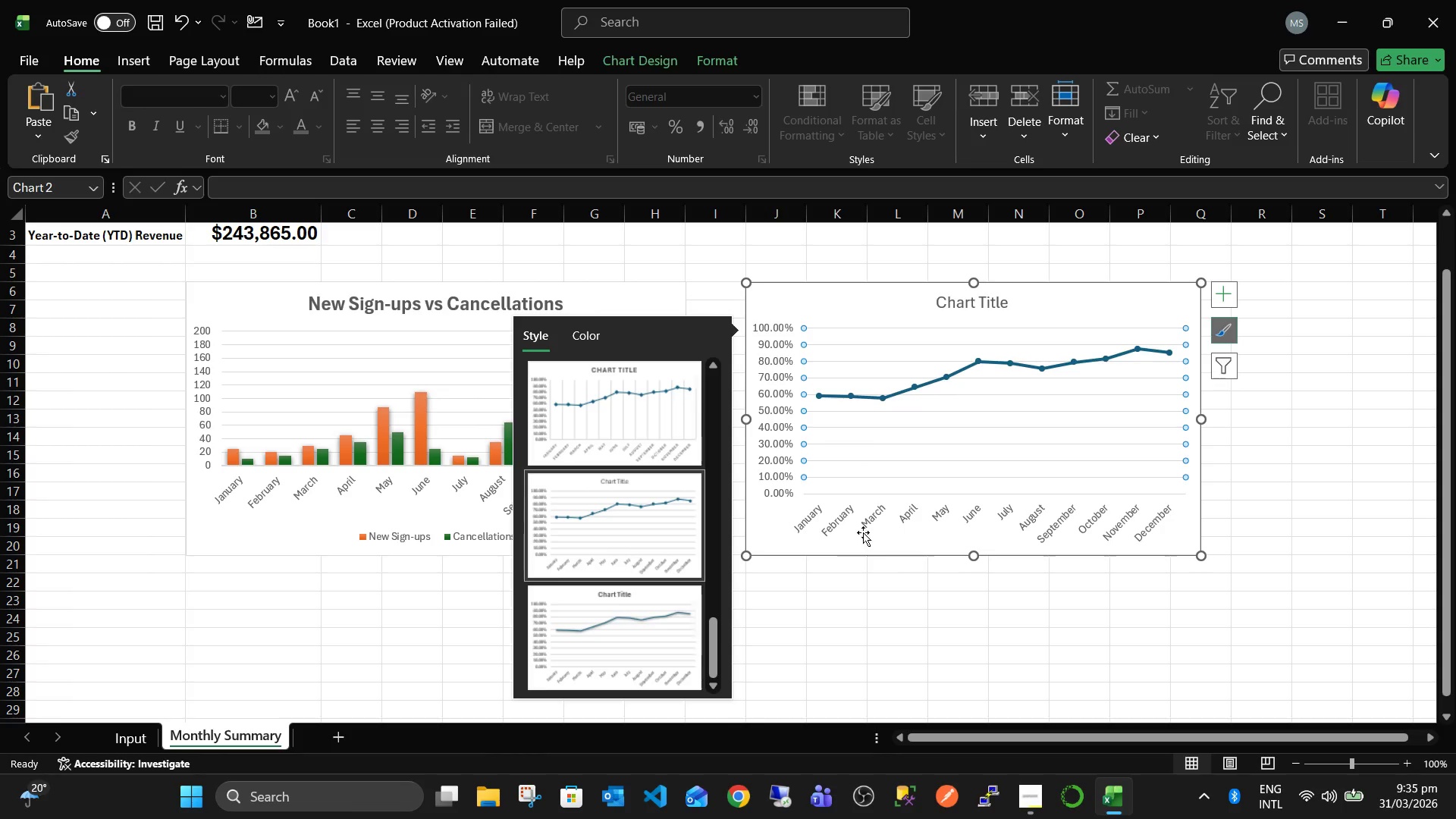 
left_click([1311, 483])
 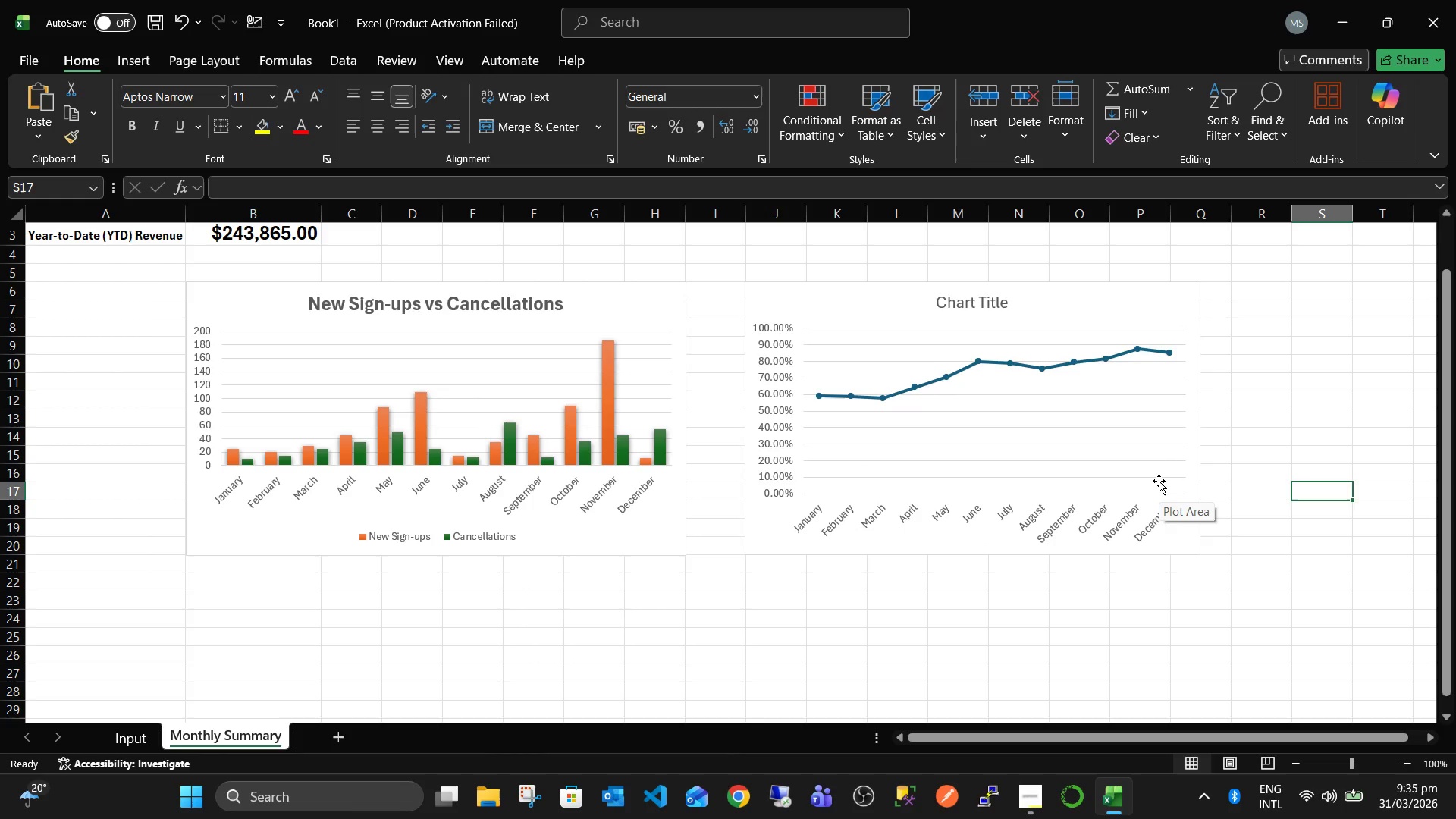 
left_click([1147, 471])
 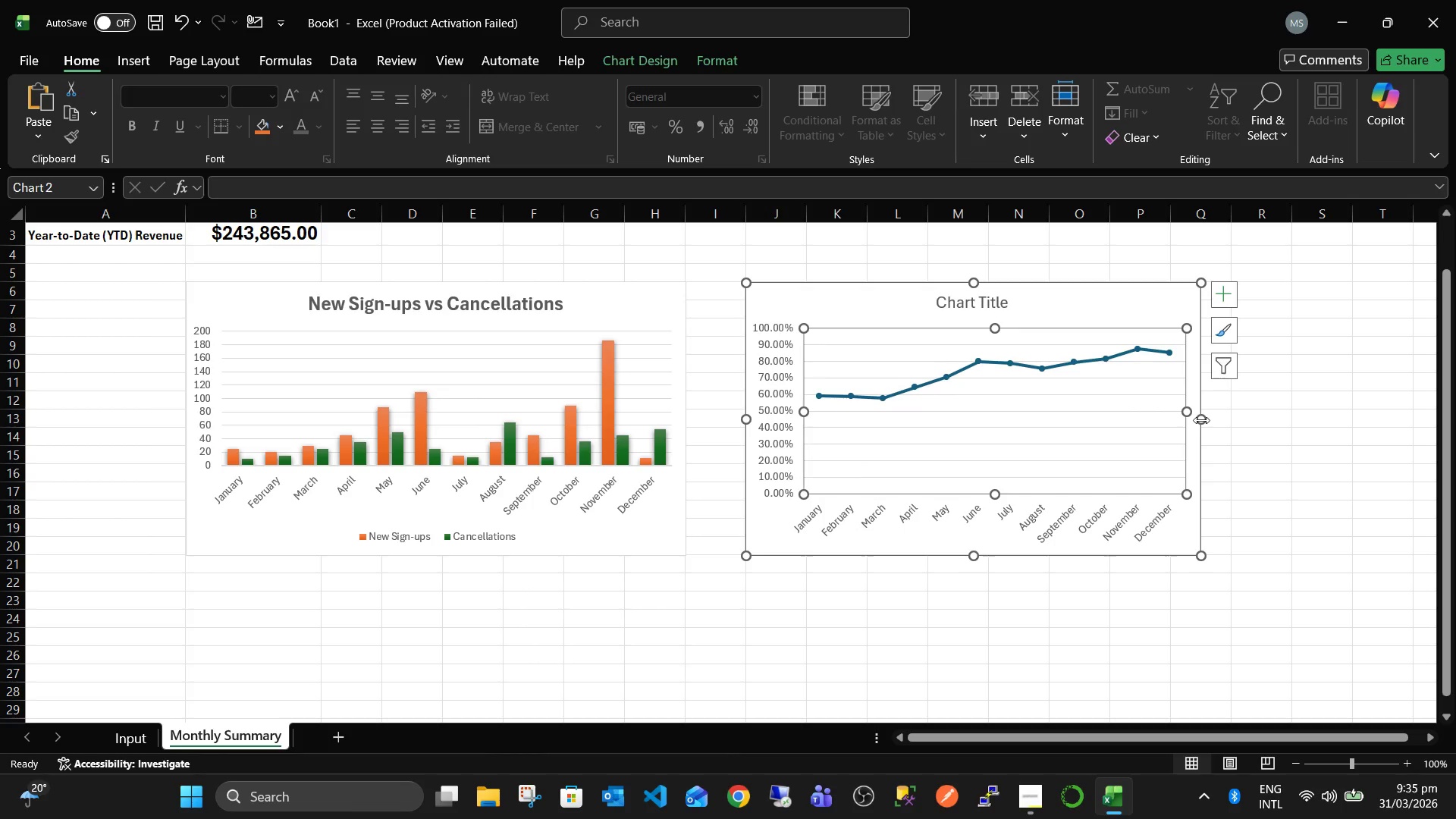 
left_click_drag(start_coordinate=[1201, 420], to_coordinate=[1171, 417])
 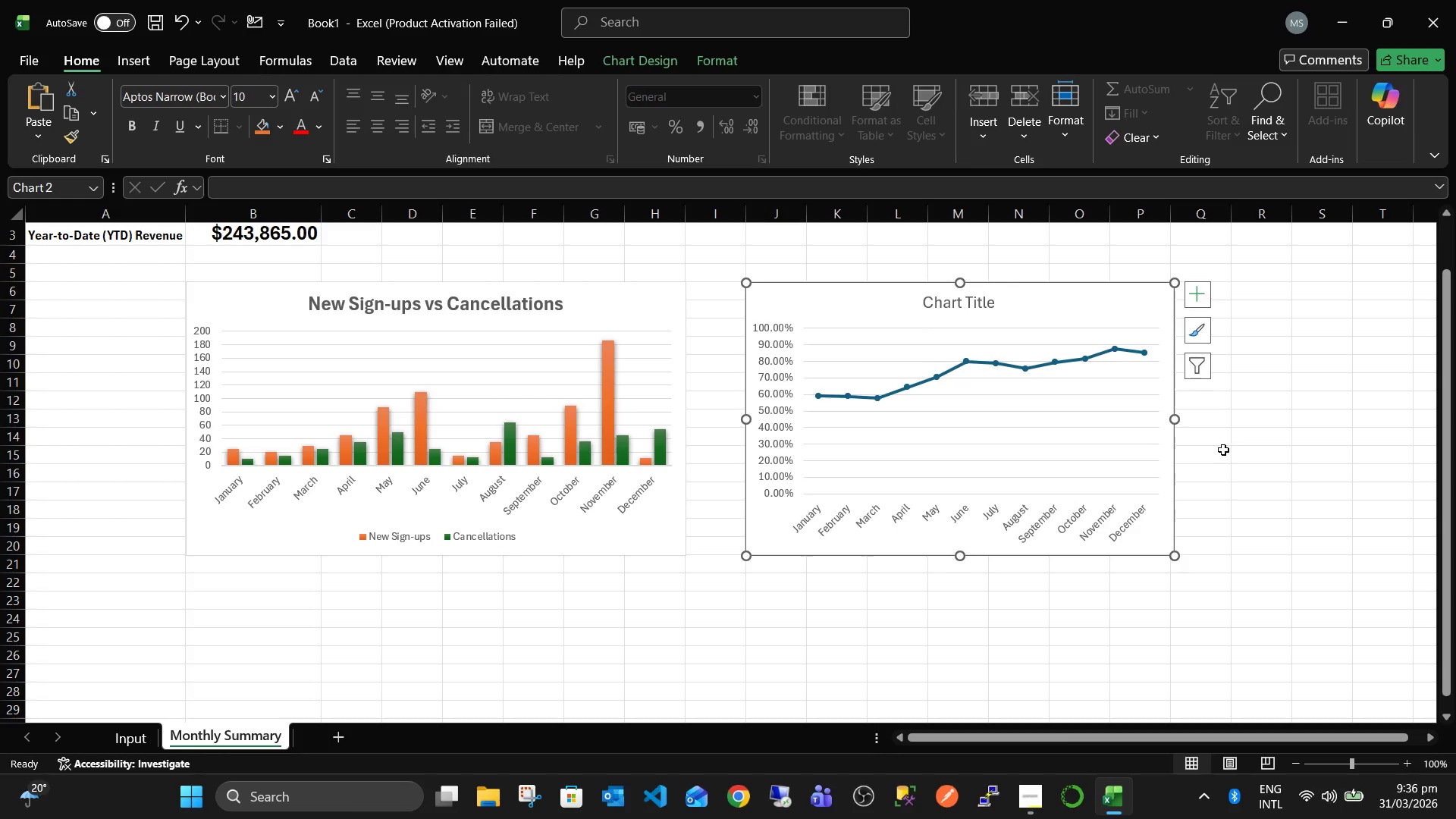 
left_click([1223, 450])
 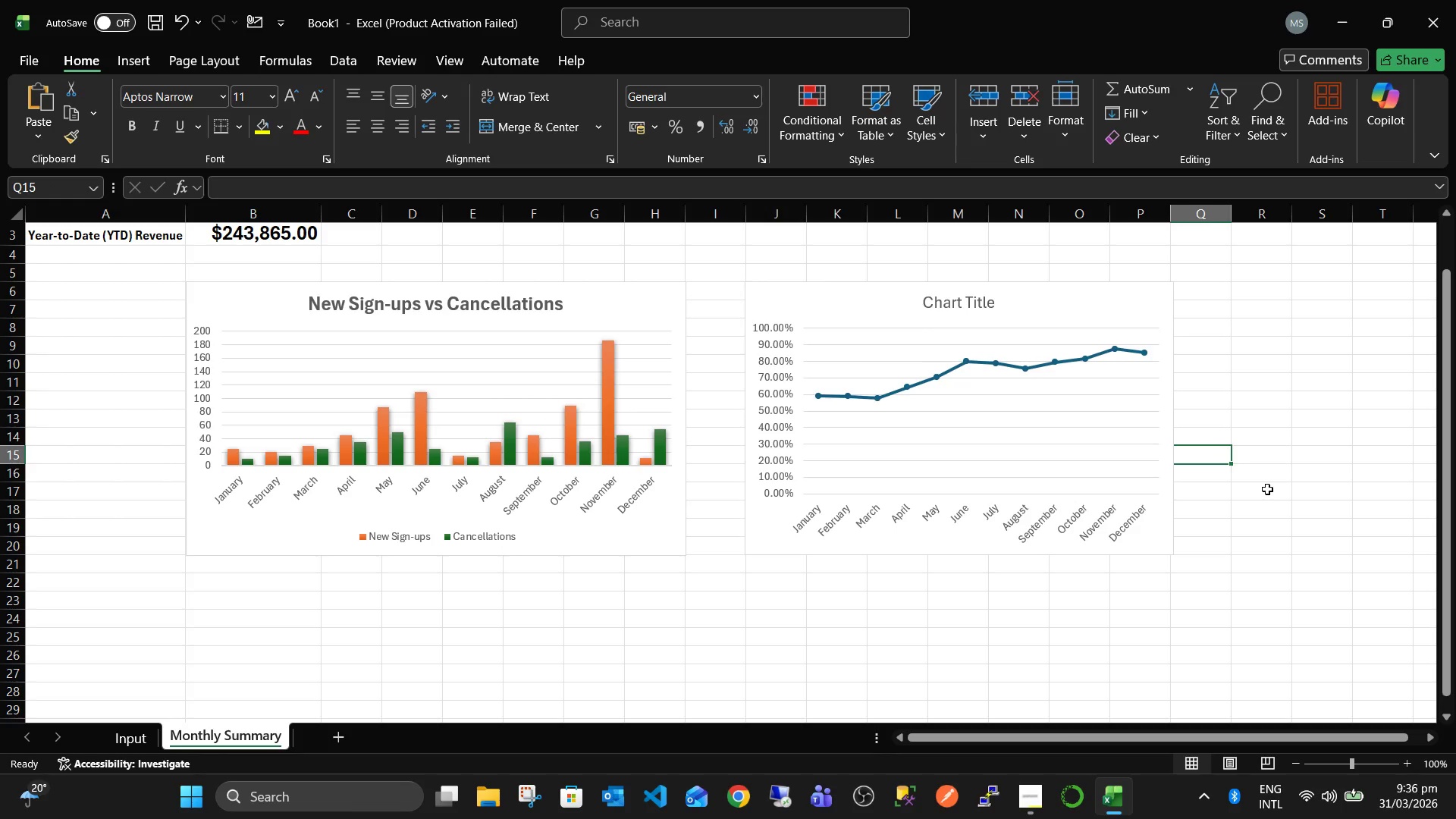 
wait(19.14)
 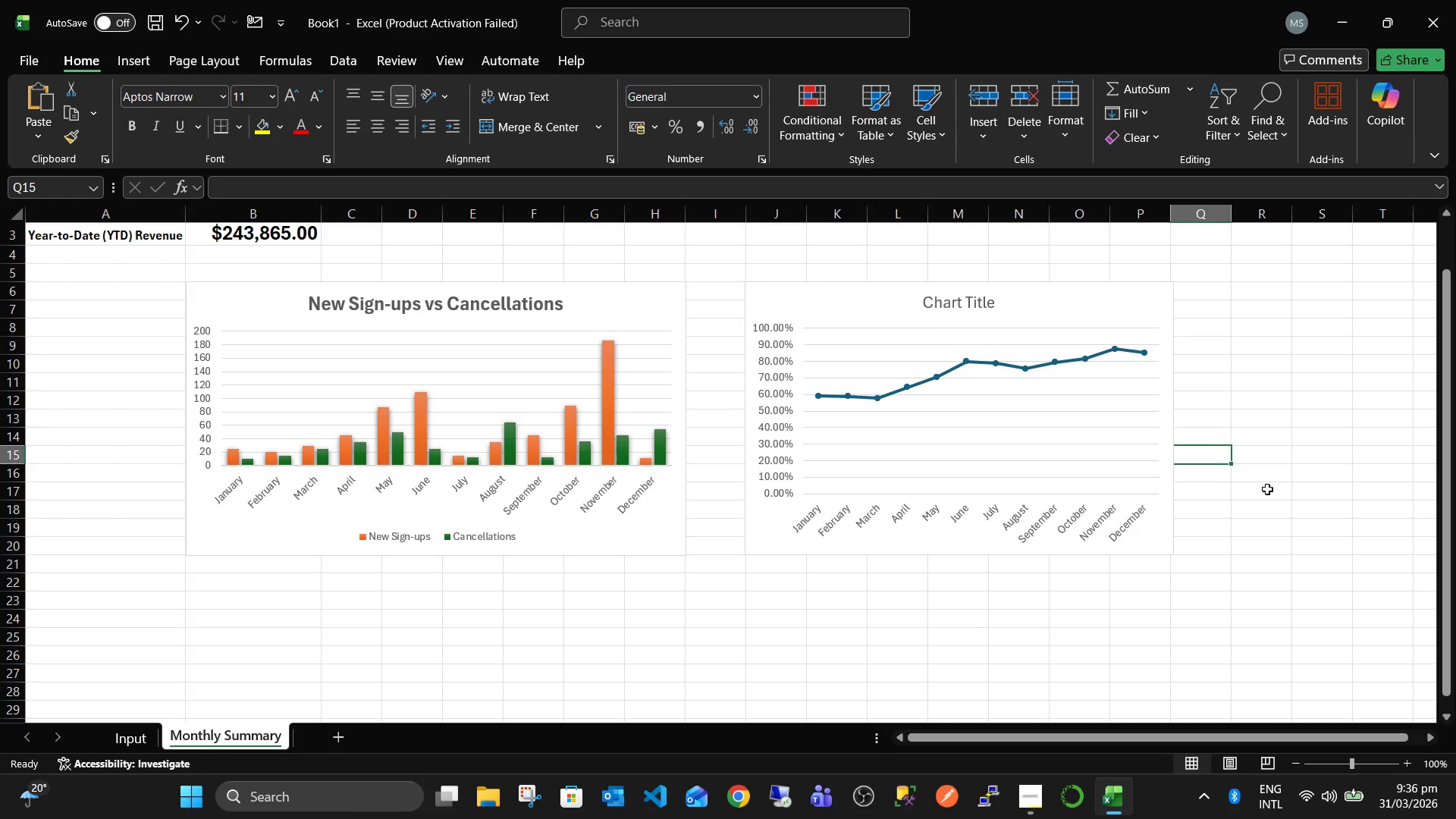 
double_click([997, 303])
 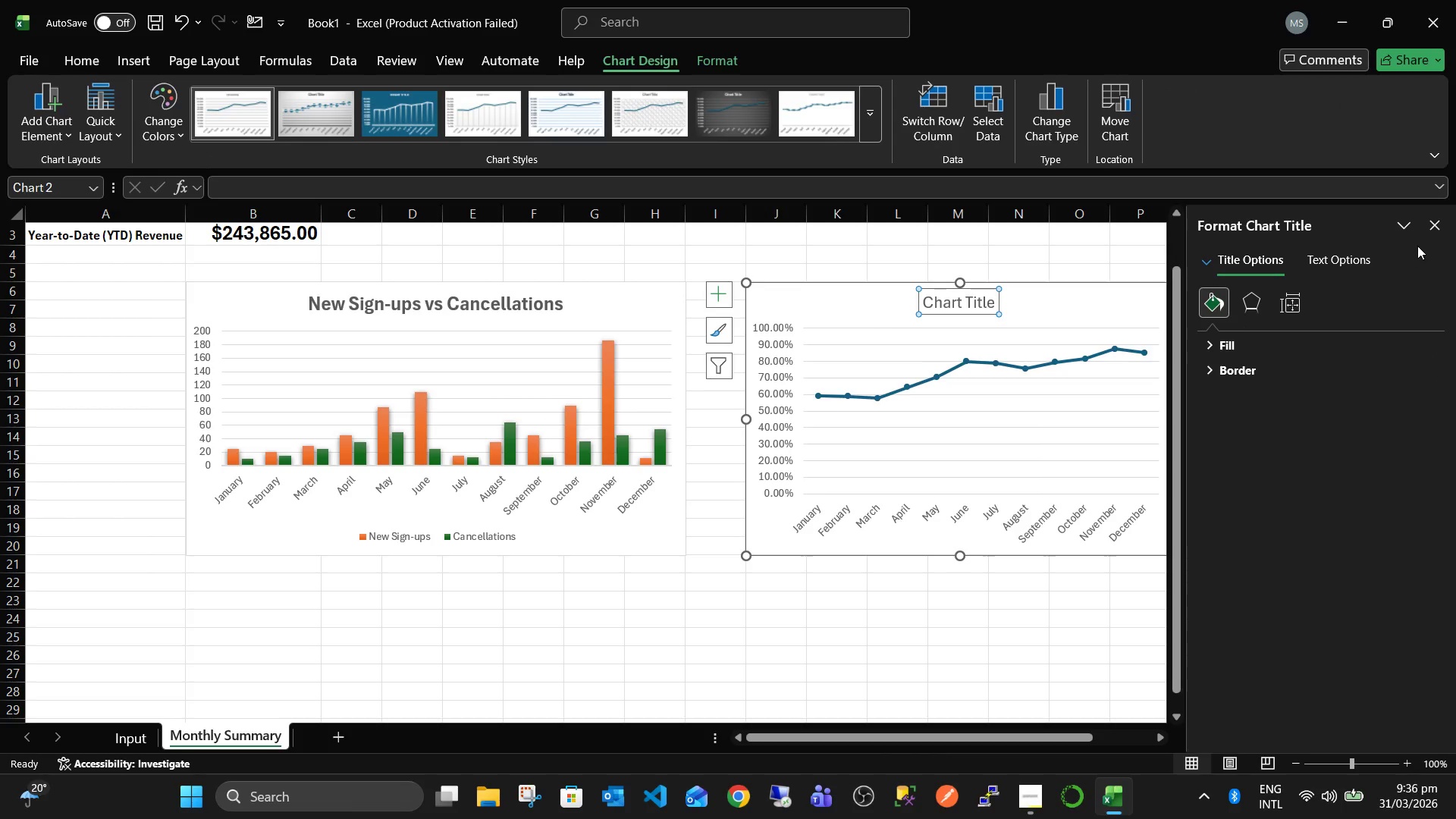 
left_click([1428, 230])
 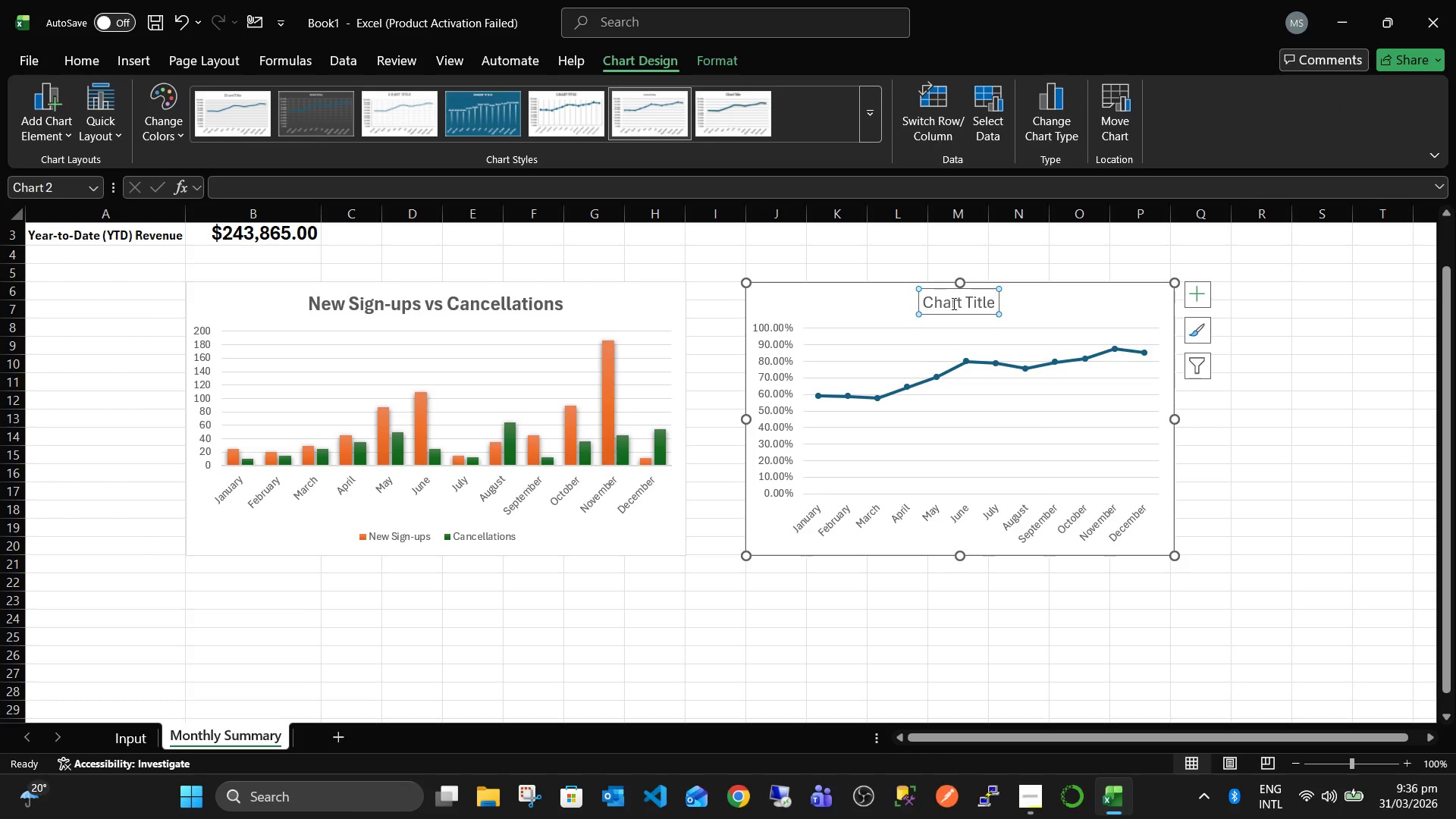 
double_click([951, 303])
 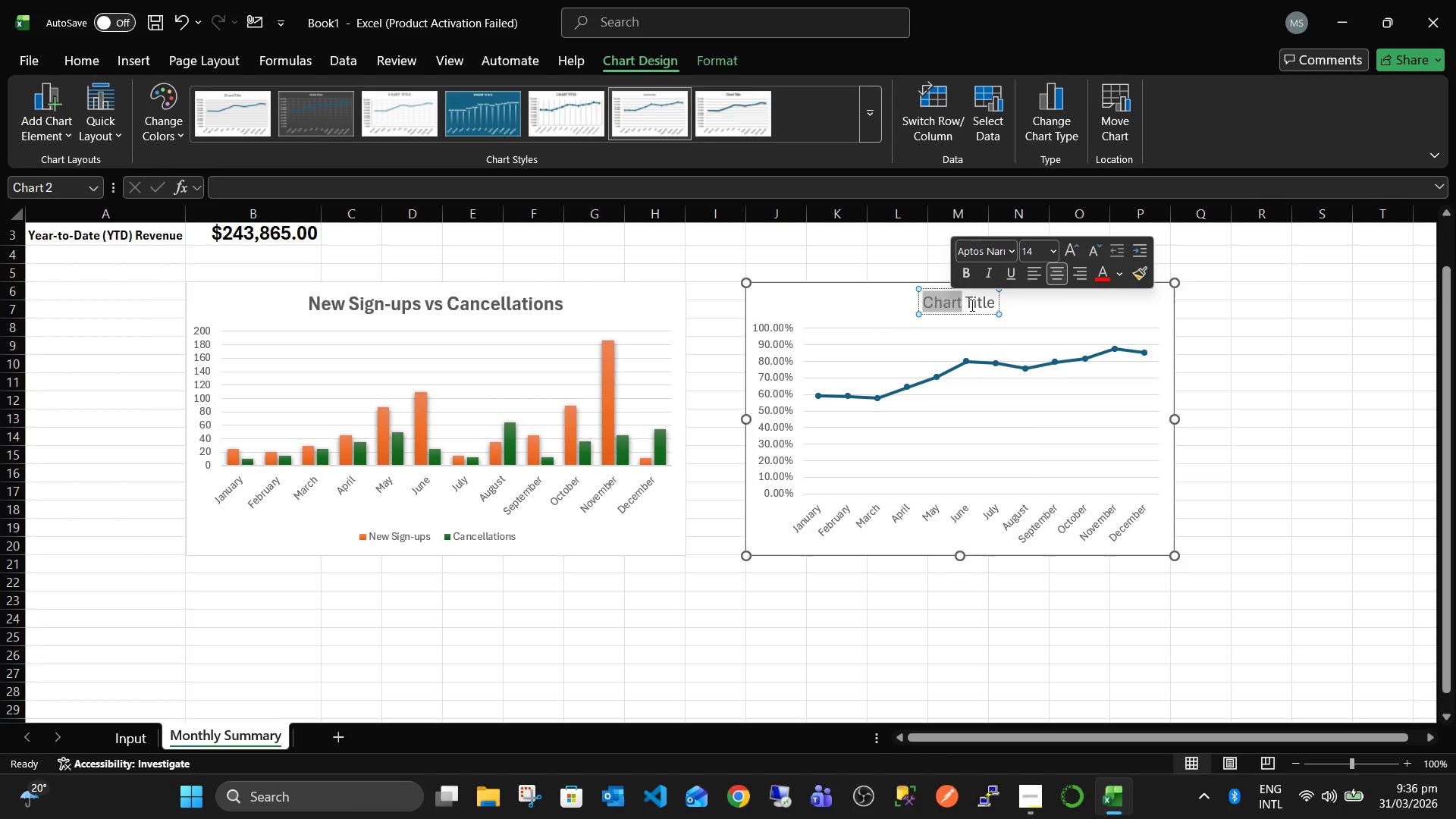 
key(Control+ControlLeft)
 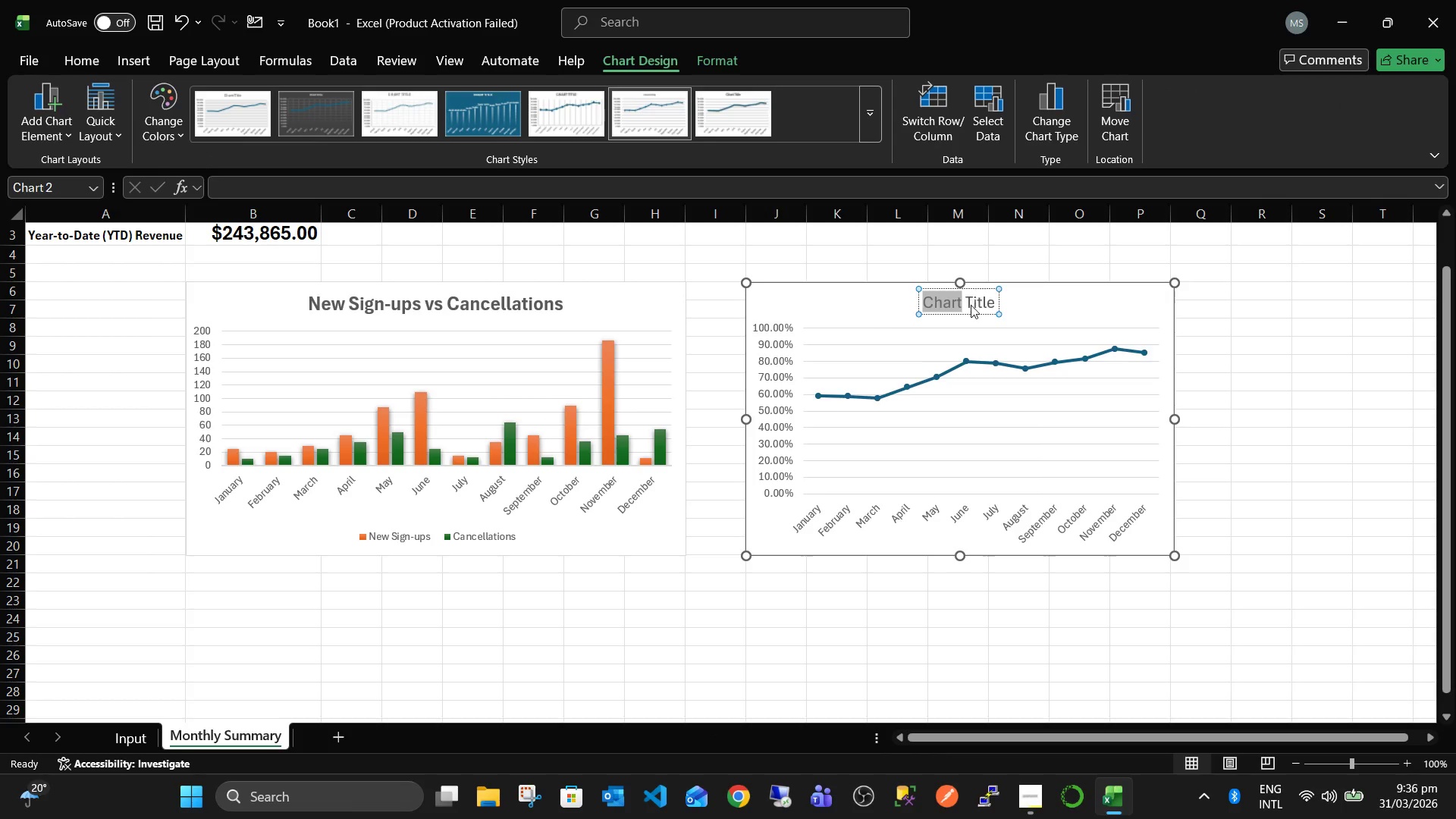 
key(Control+A)
 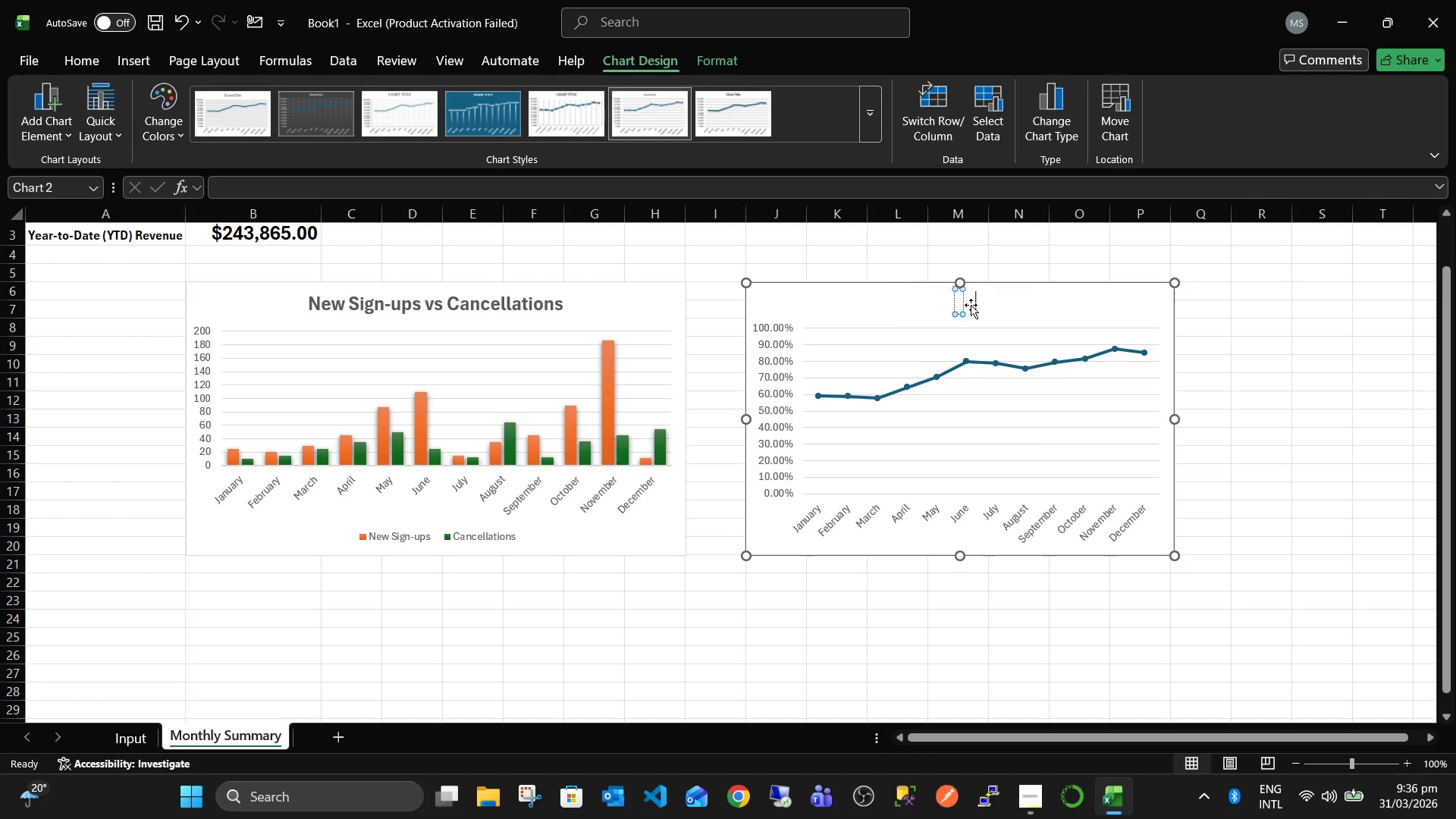 
key(Backspace)
type(Gross Margin % Treb)
key(Backspace)
type(nd)
 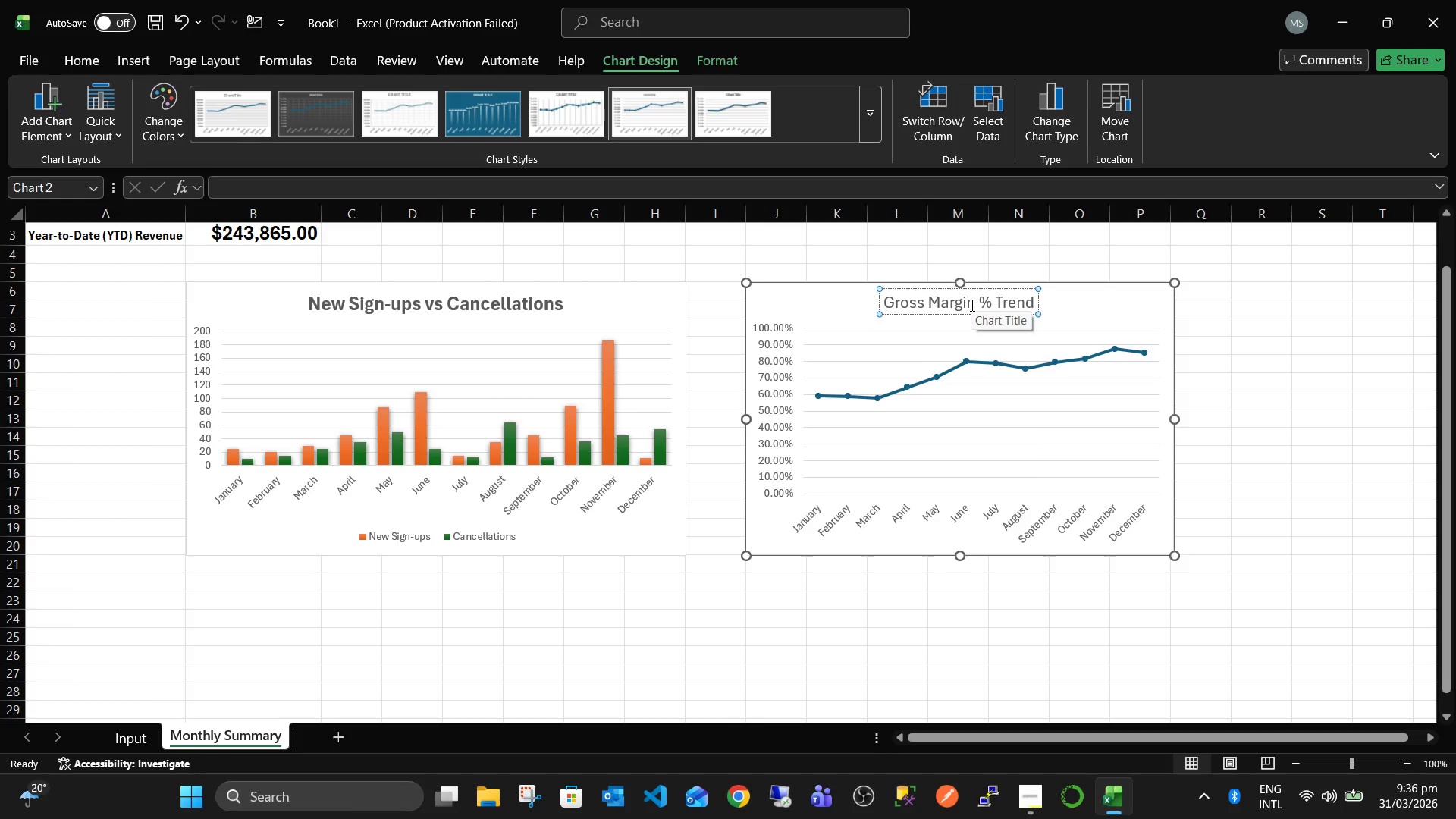 
left_click([1309, 300])
 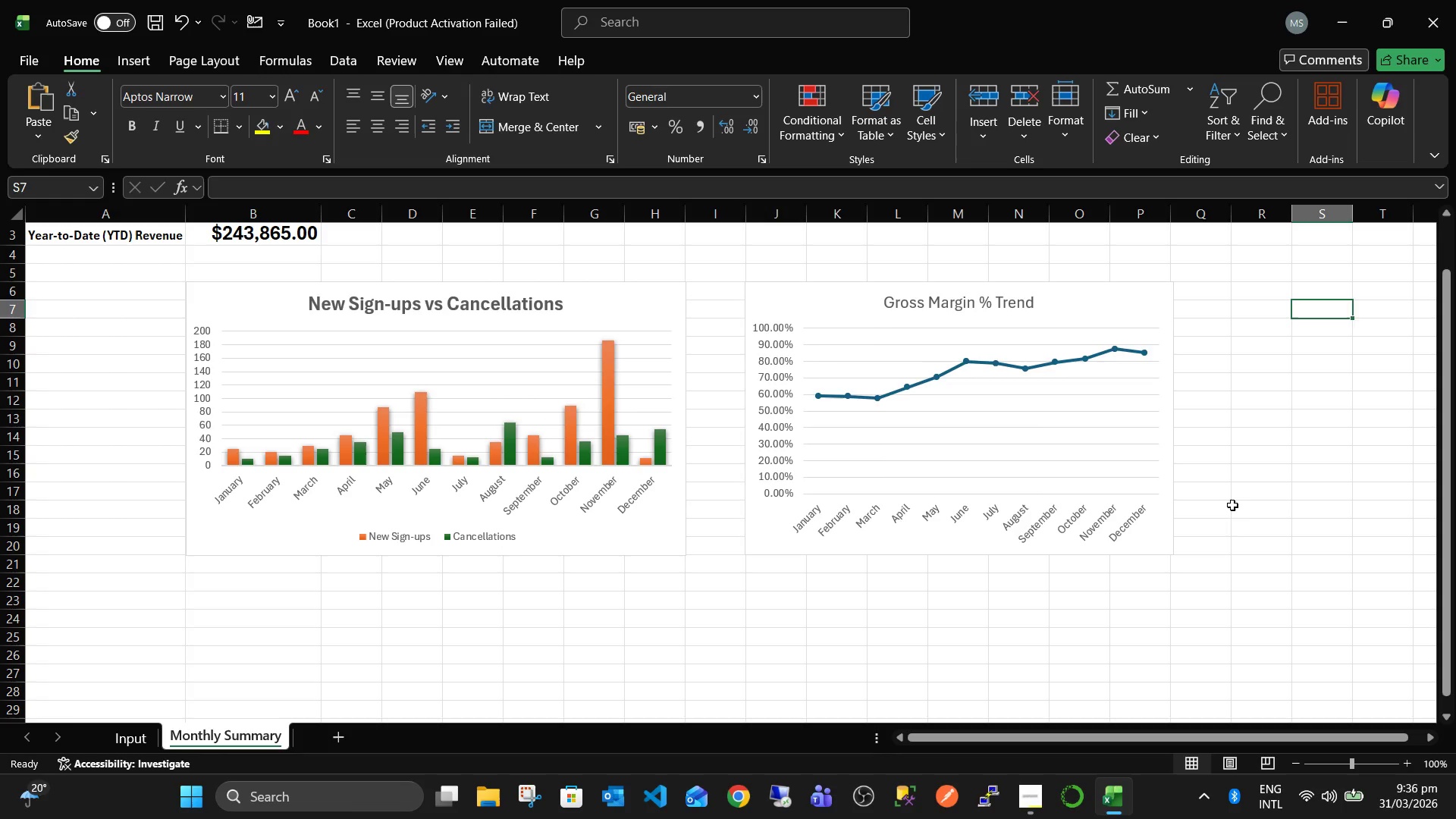 
wait(17.89)
 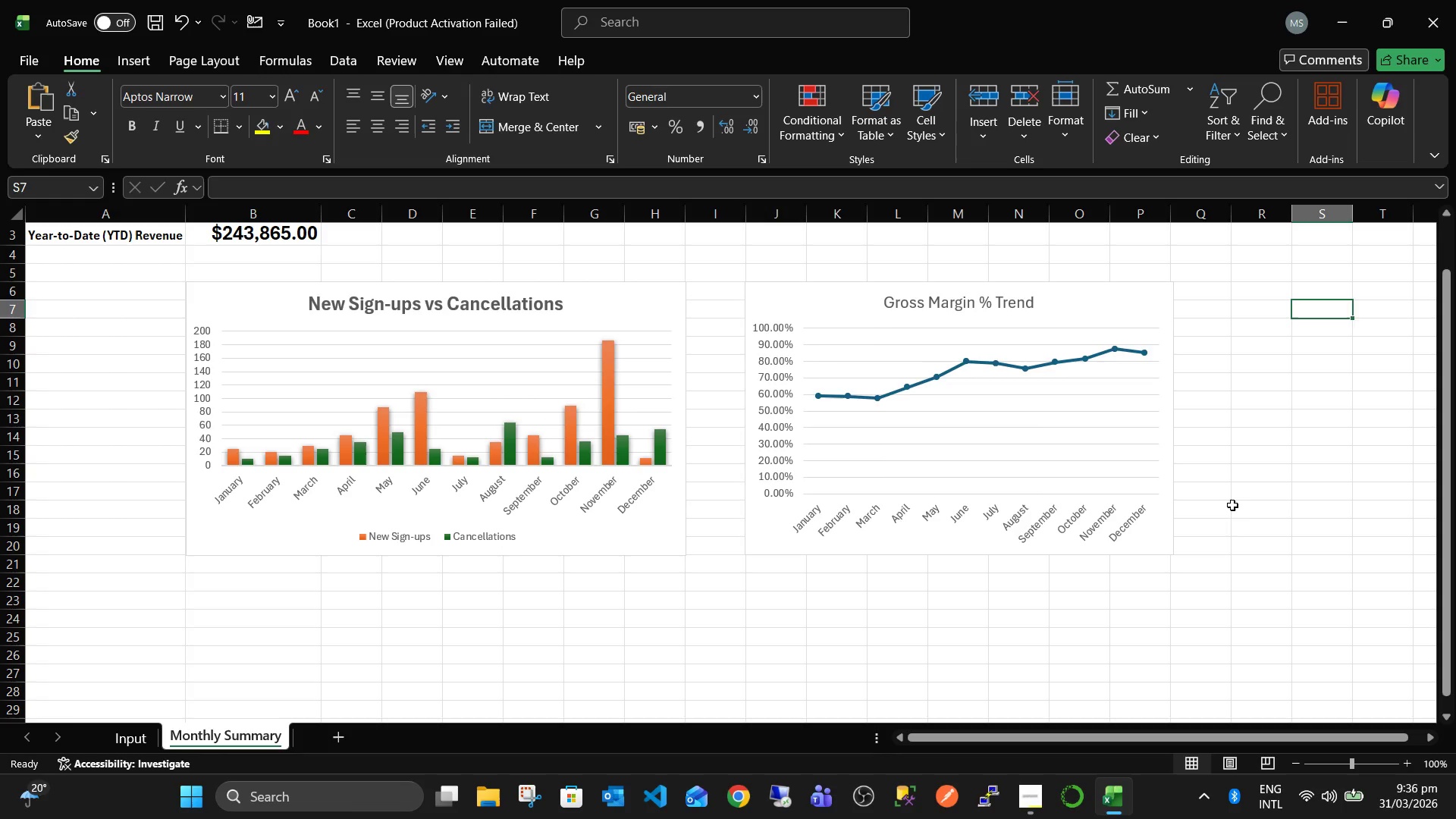 
key(Alt+AltLeft)
 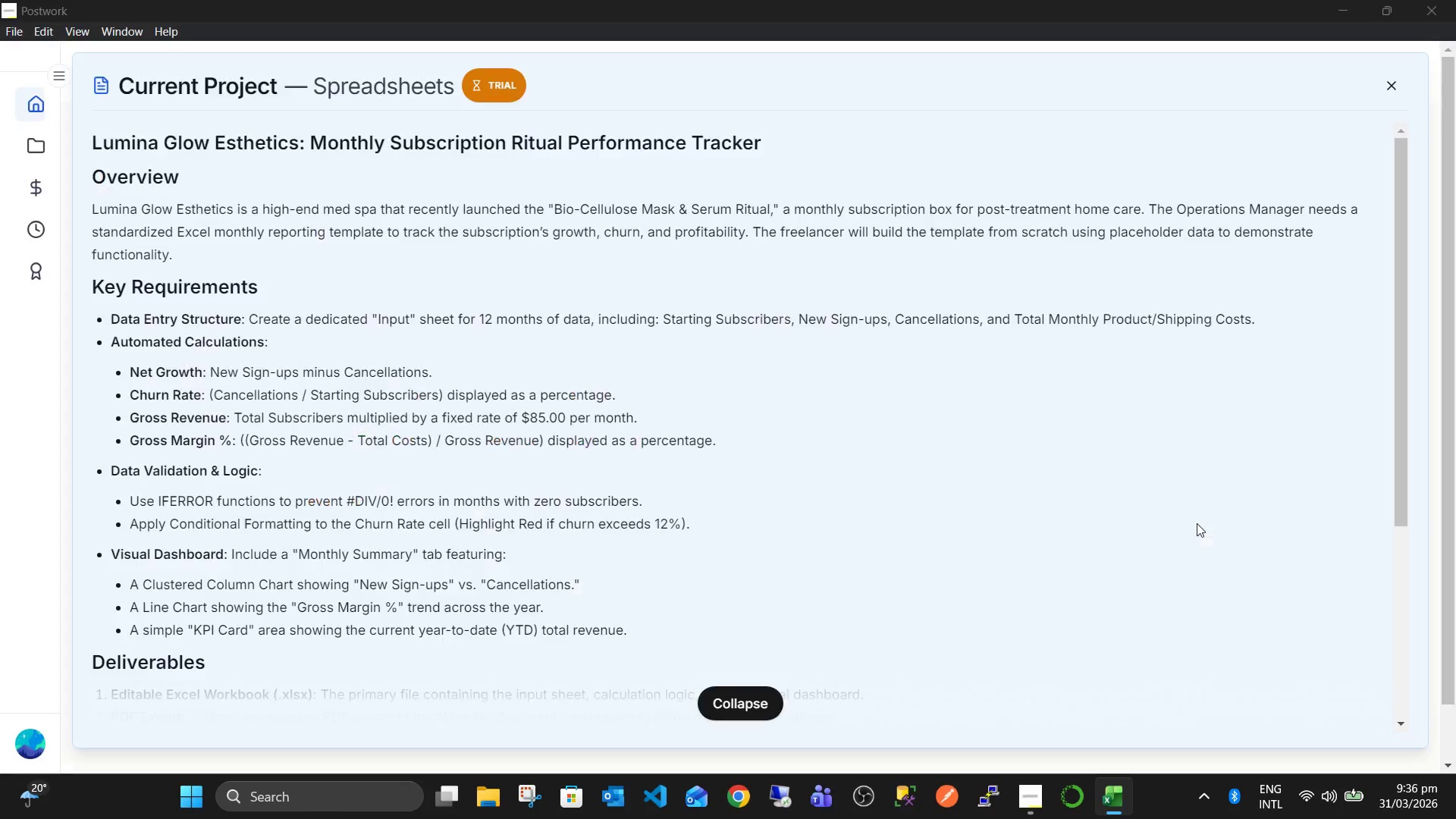 
key(Alt+Tab)